 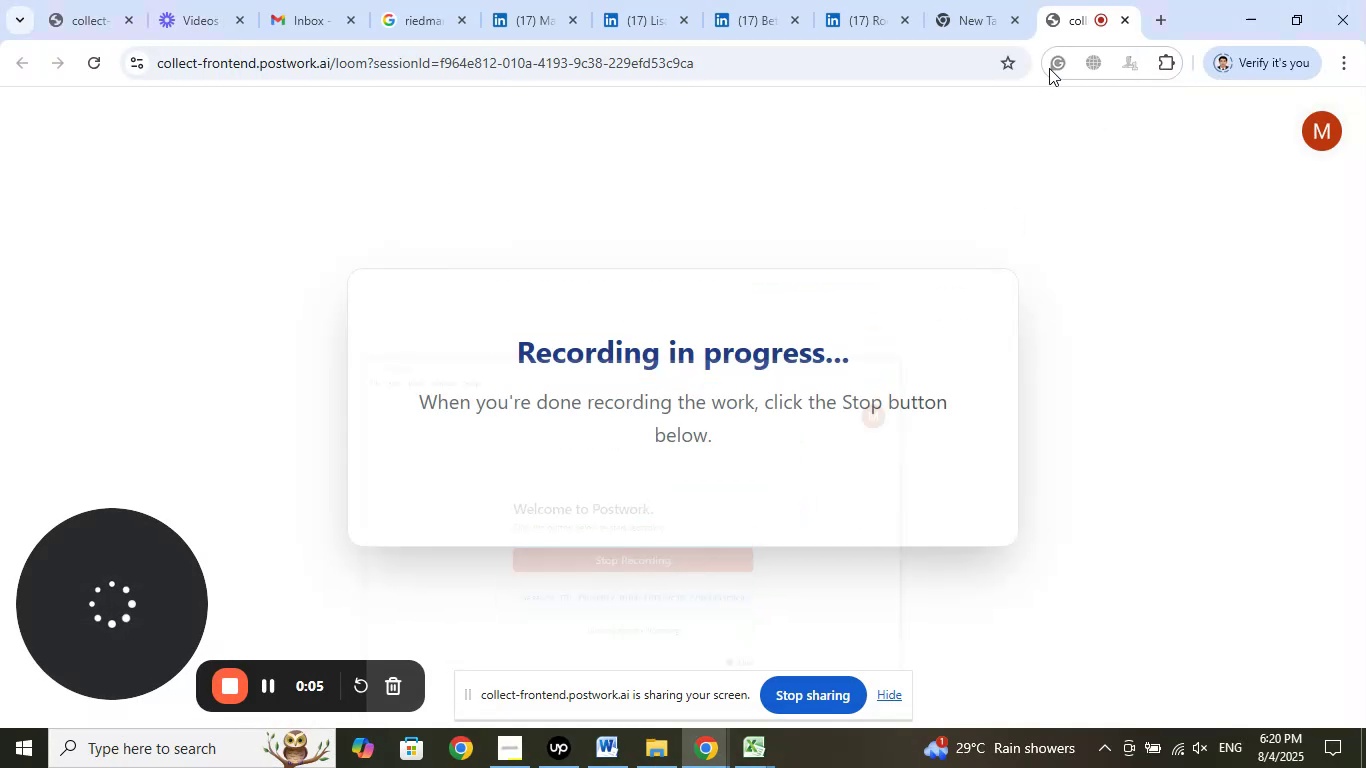 
left_click_drag(start_coordinate=[1070, 17], to_coordinate=[65, 0])
 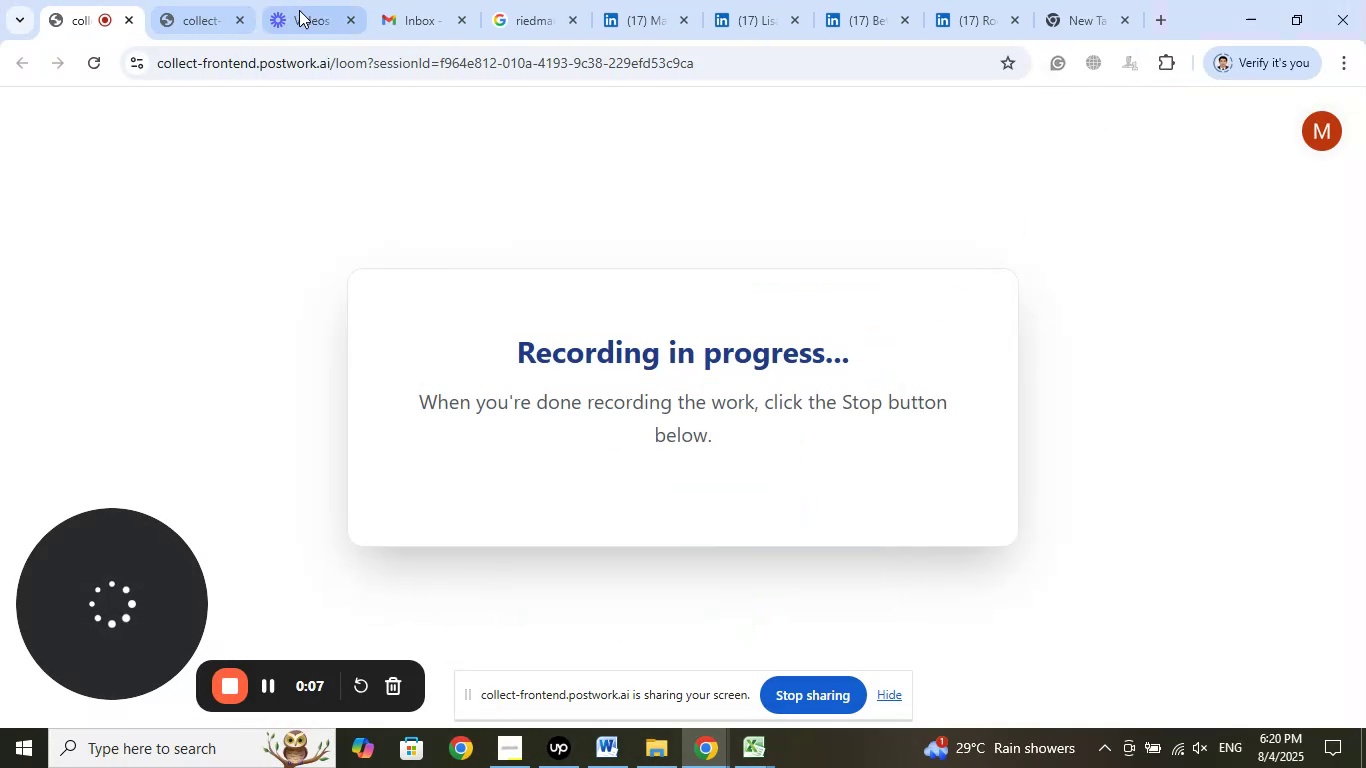 
left_click([314, 7])
 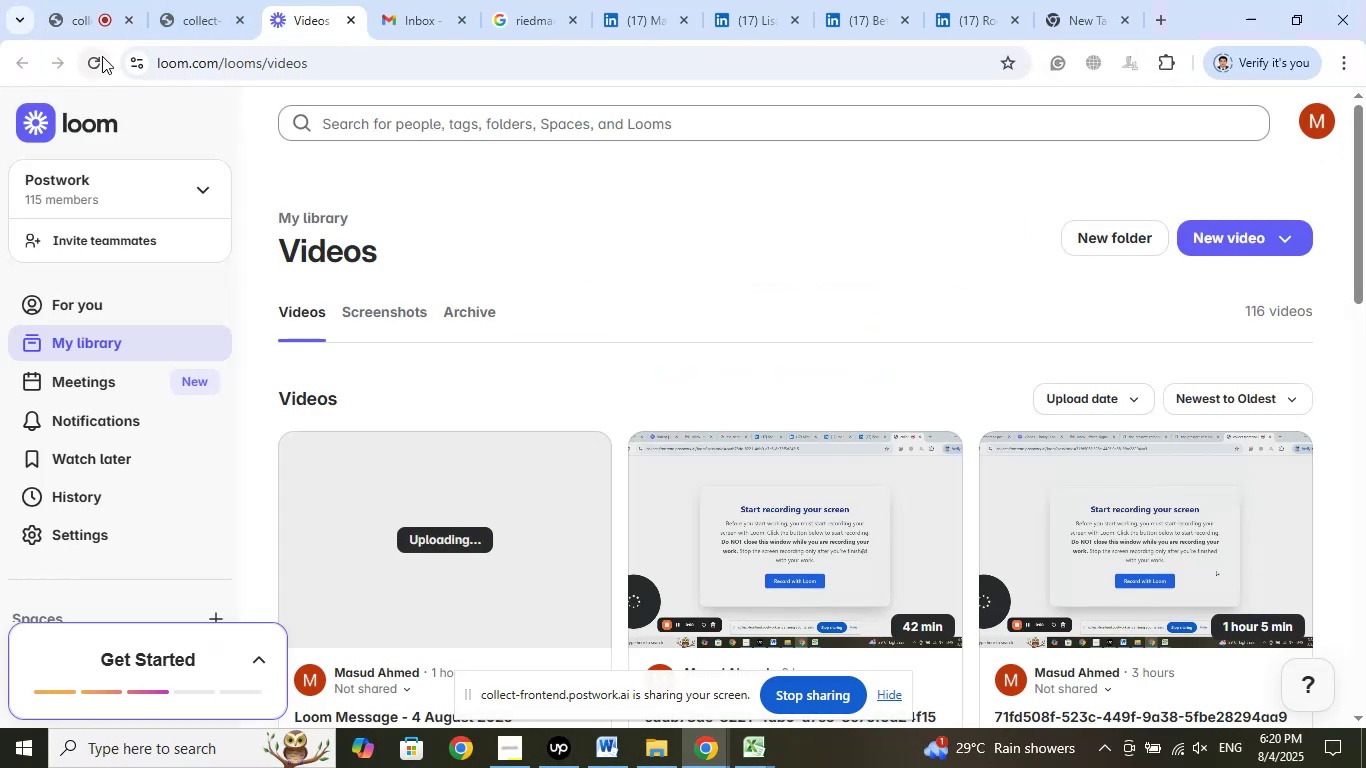 
left_click([100, 58])
 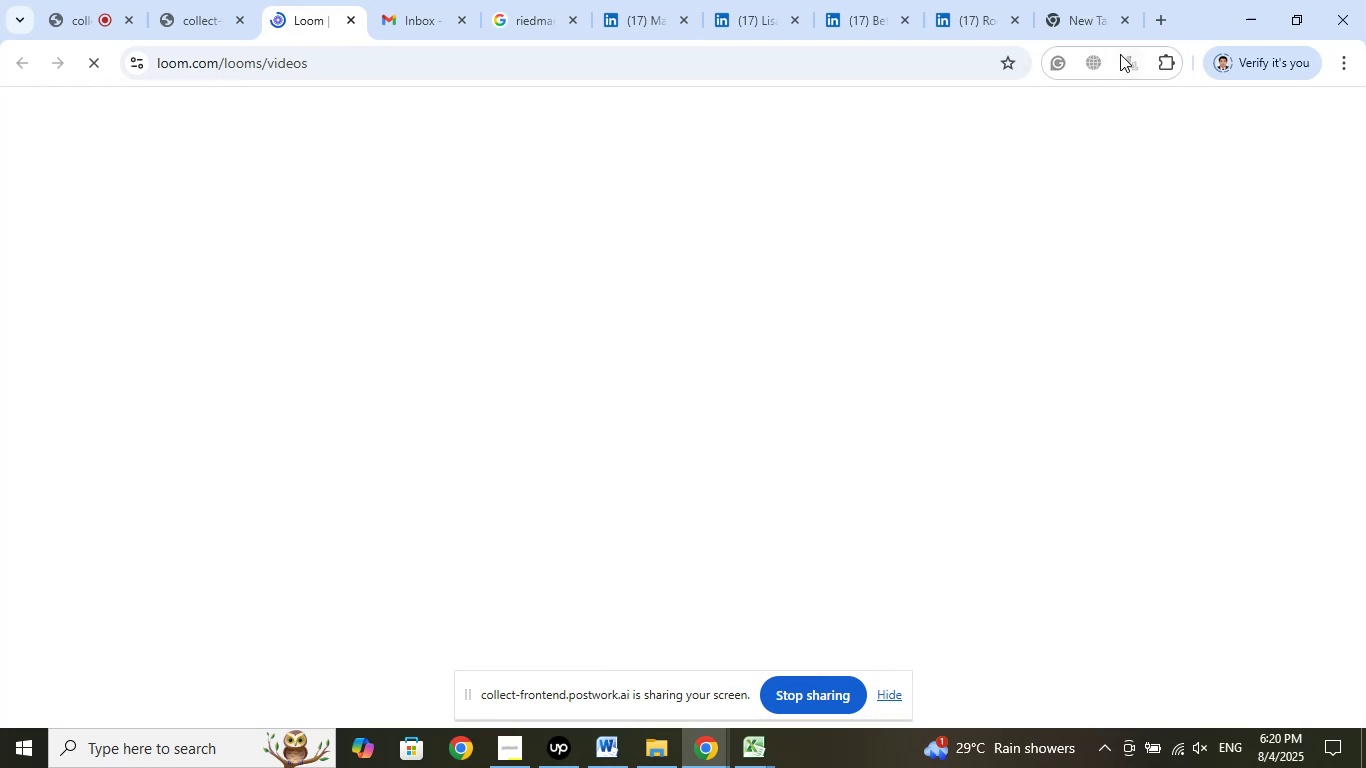 
left_click([1129, 21])
 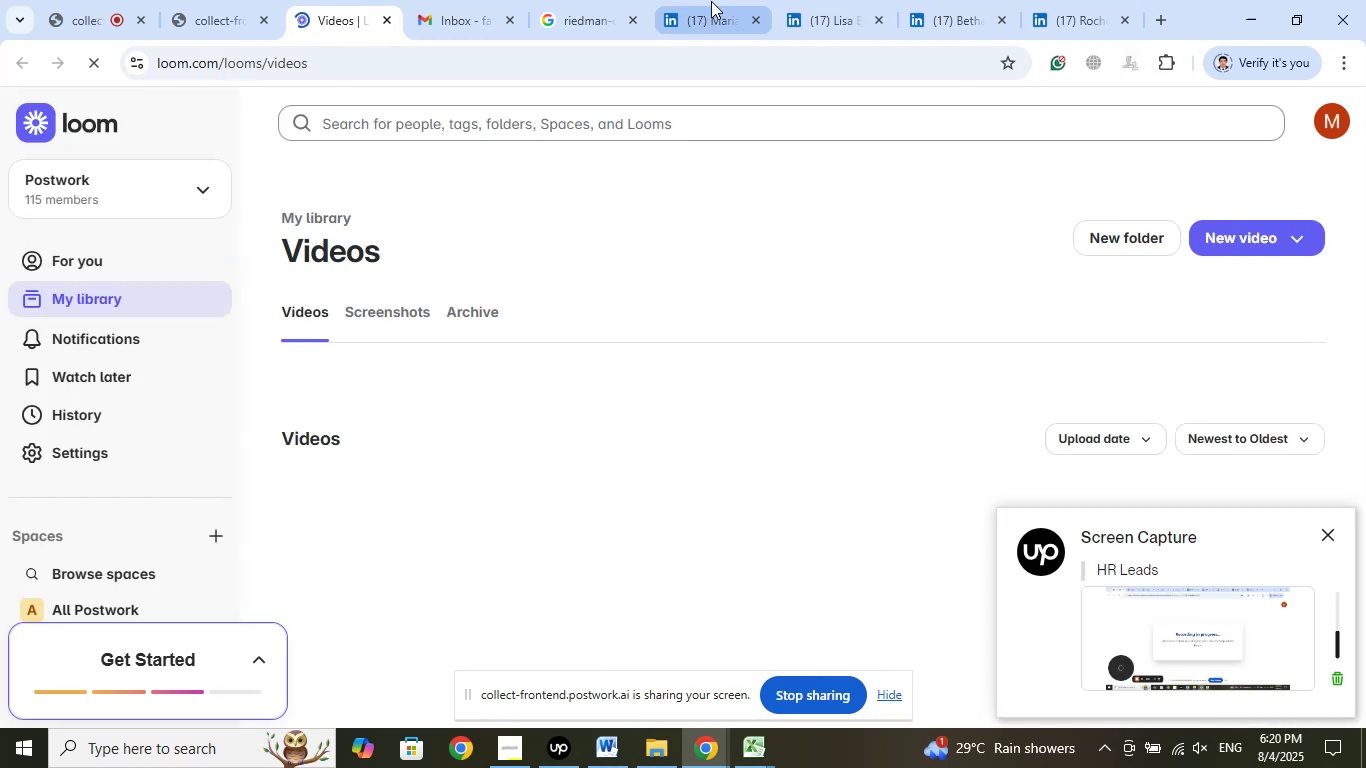 
left_click([602, 0])
 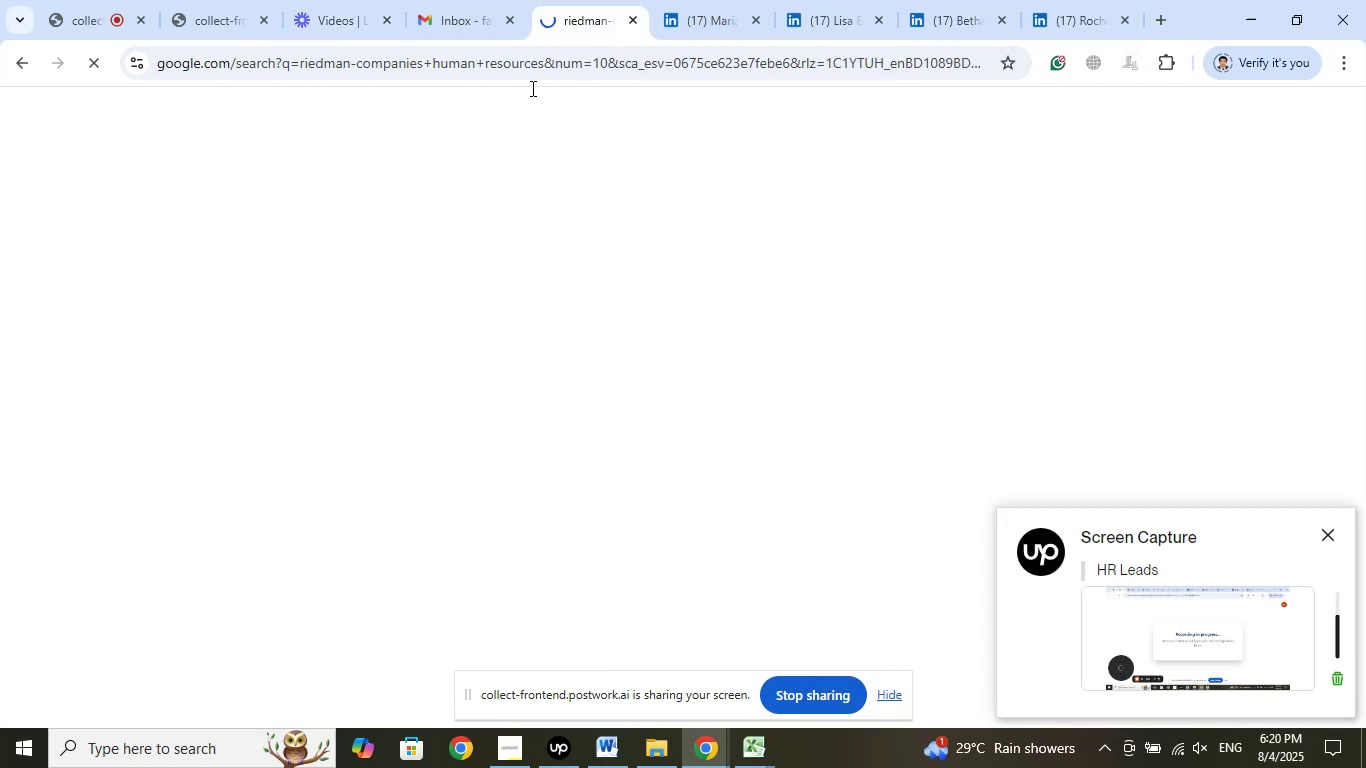 
left_click([507, 62])
 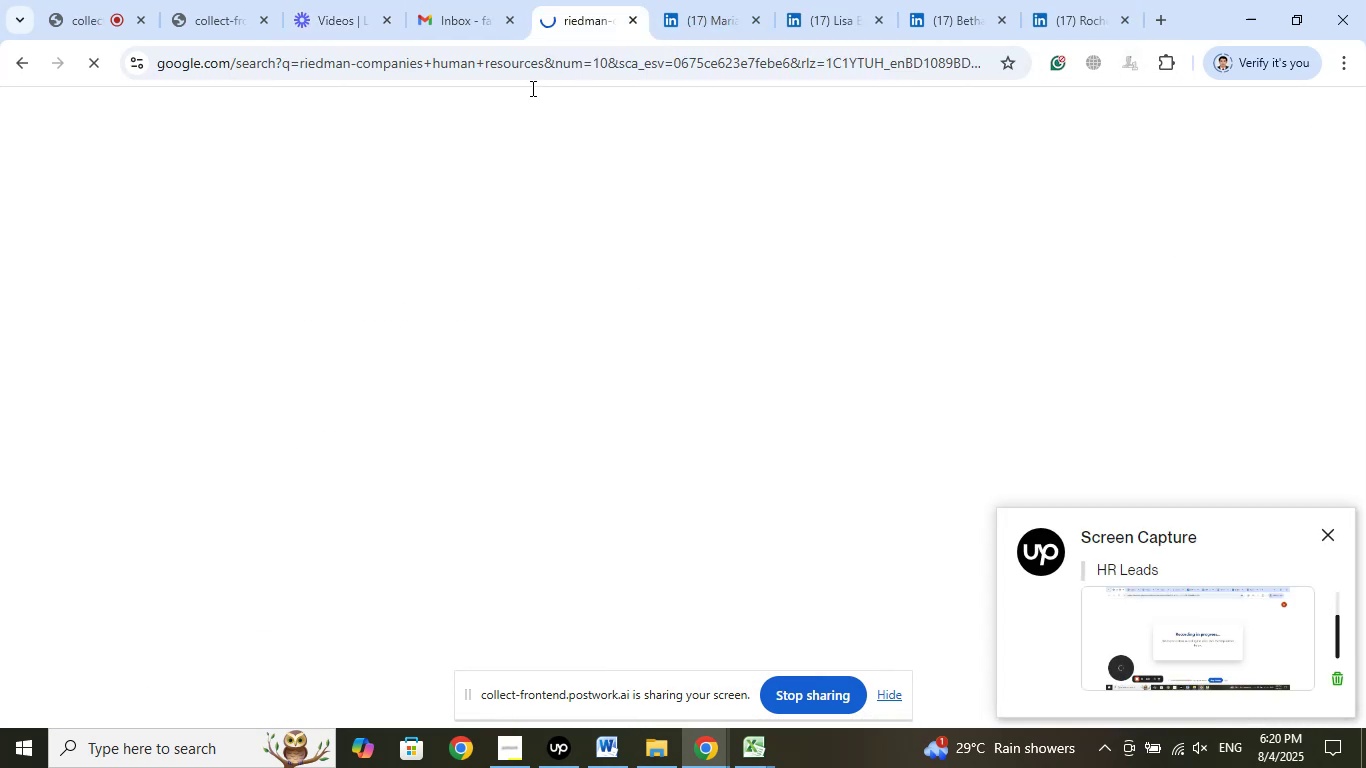 
right_click([507, 62])
 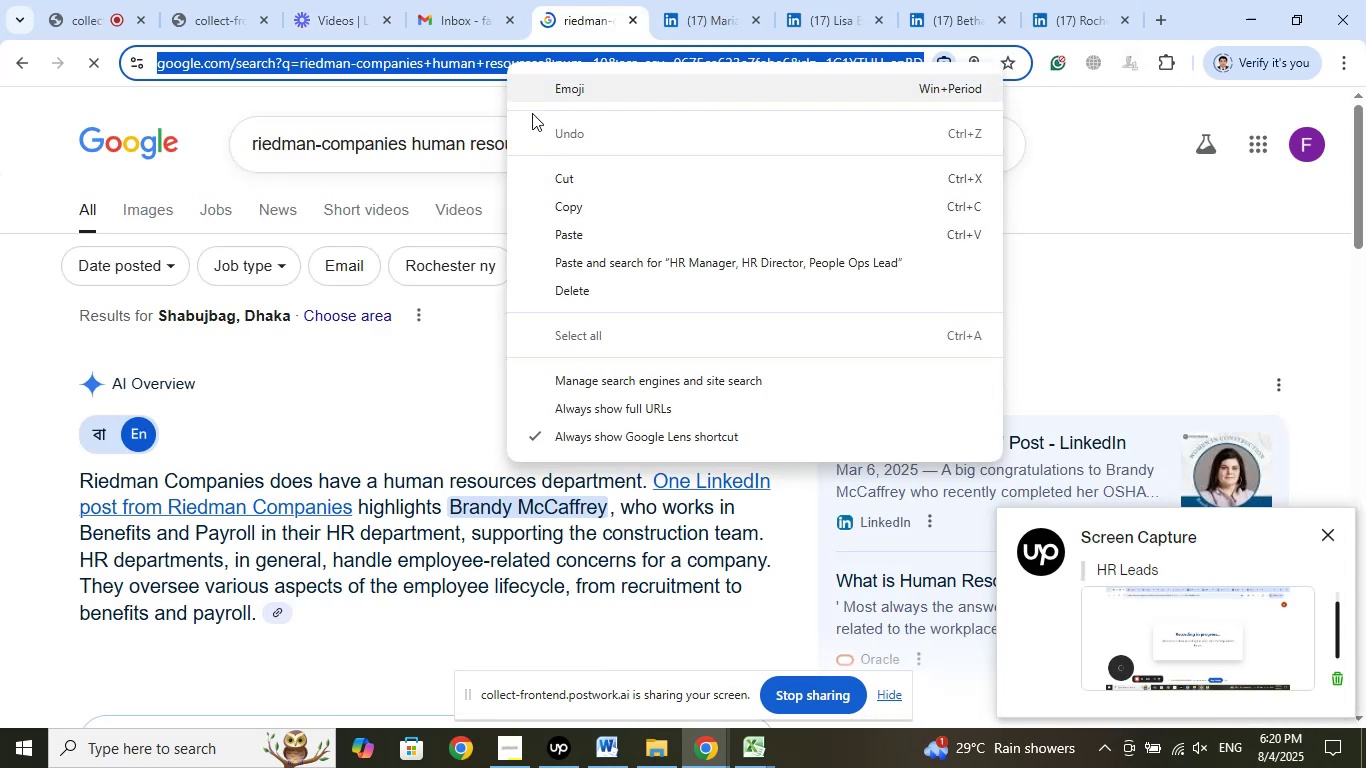 
left_click([582, 209])
 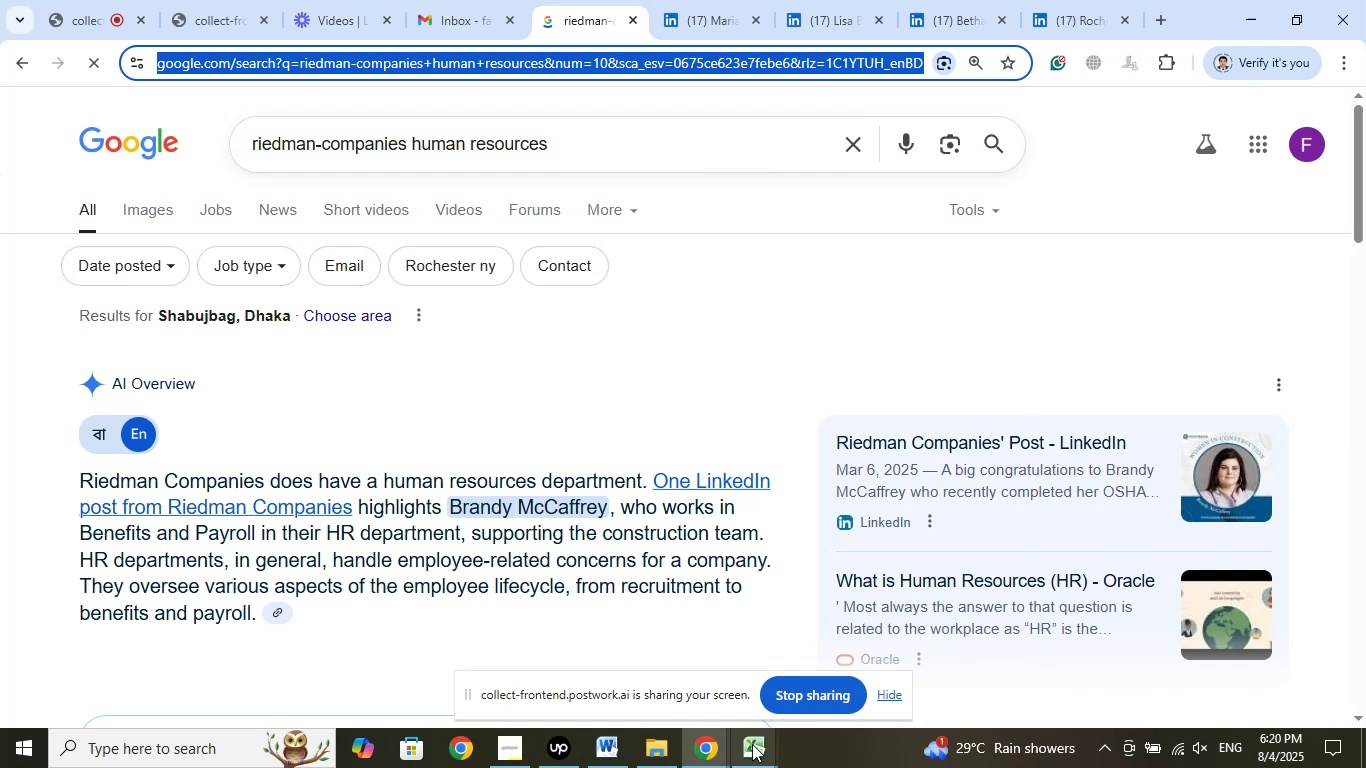 
left_click([712, 687])
 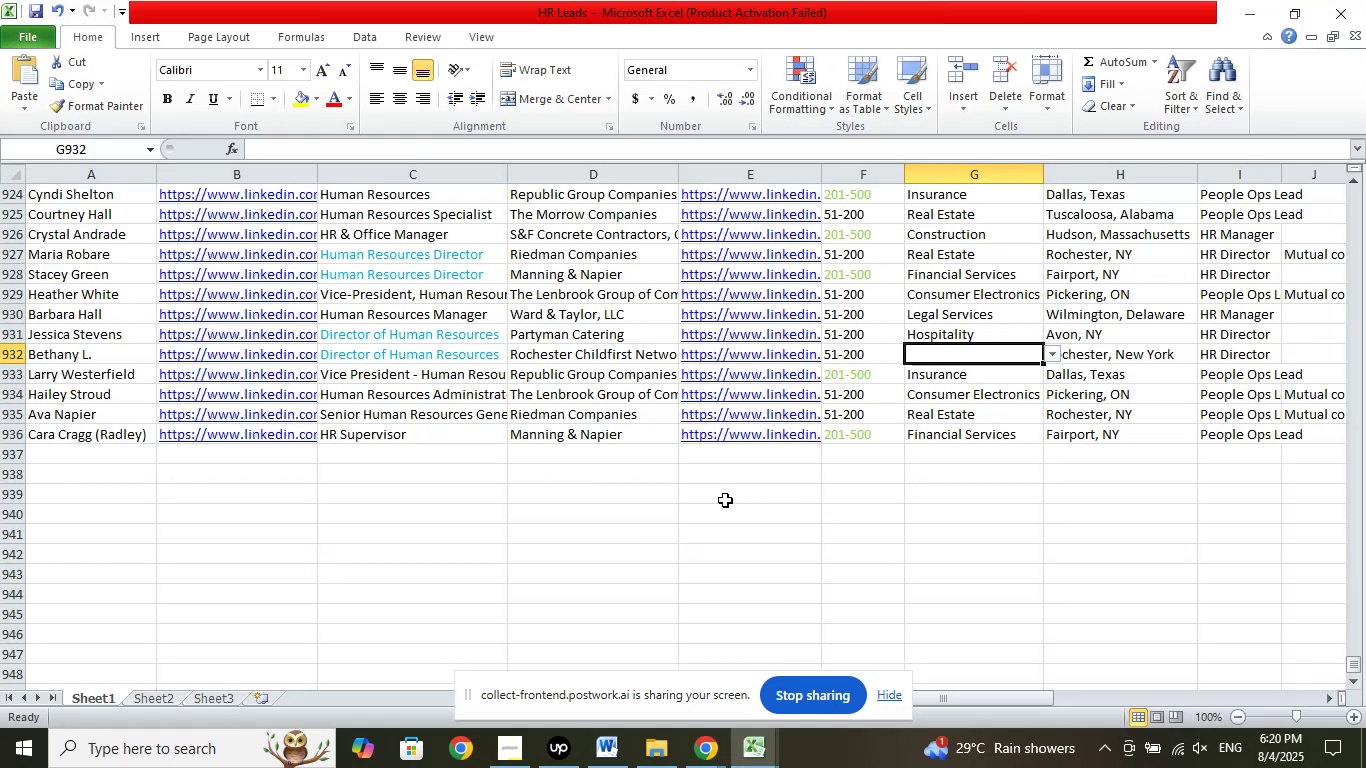 
left_click([764, 494])
 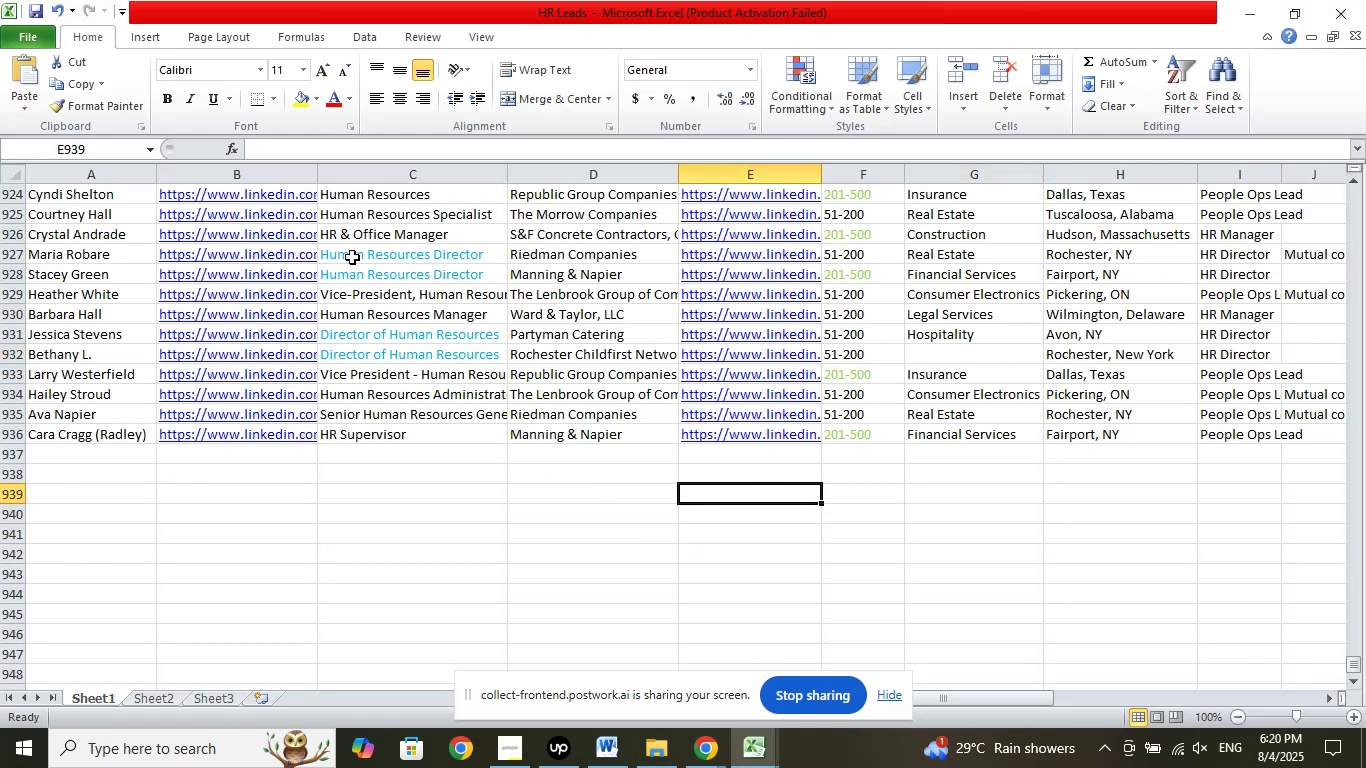 
left_click([305, 142])
 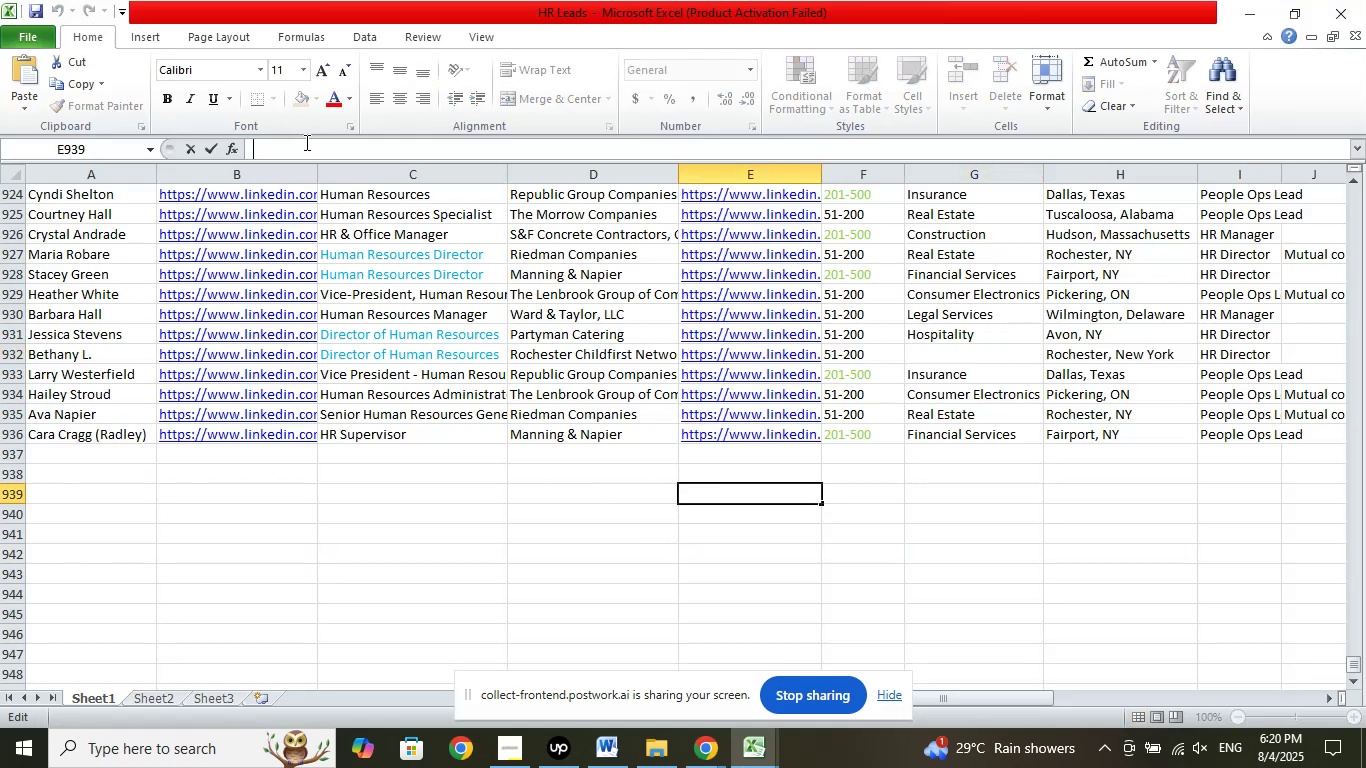 
right_click([305, 142])
 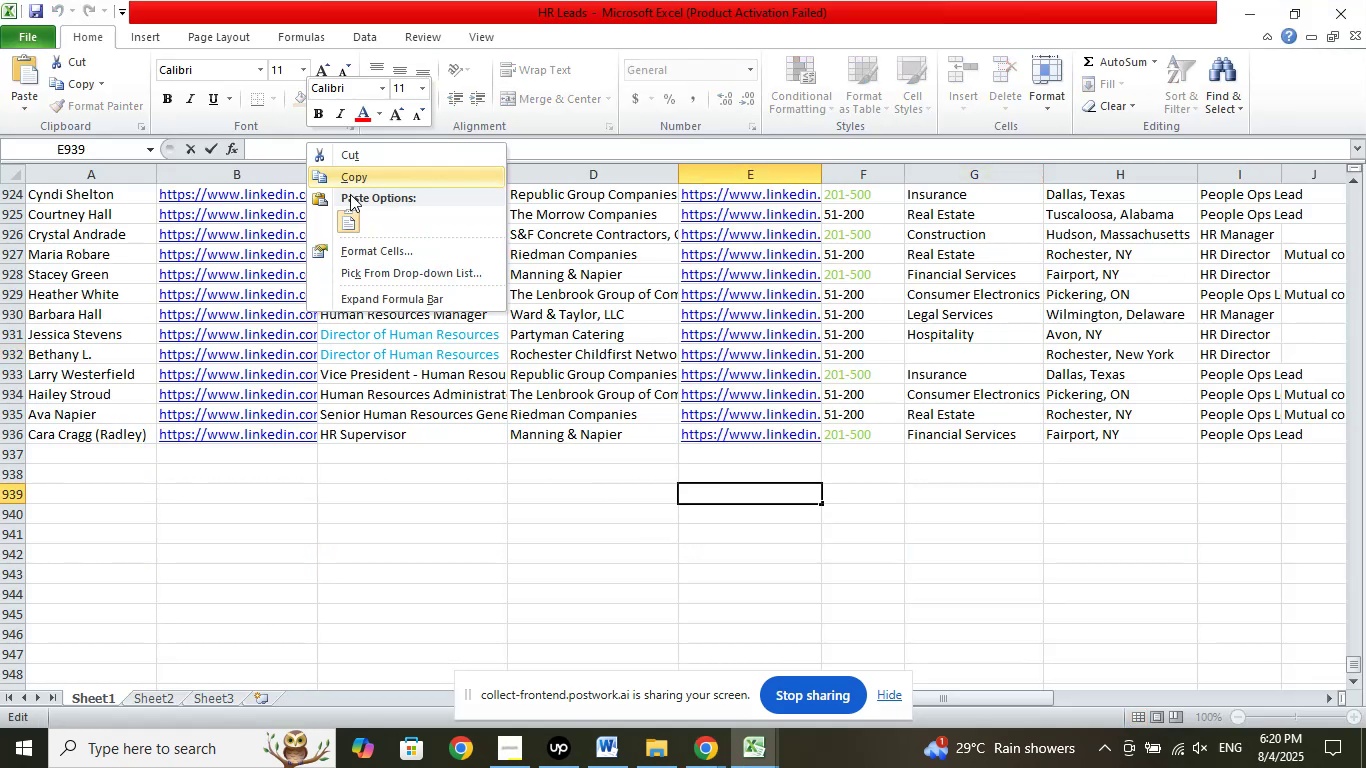 
left_click([349, 215])
 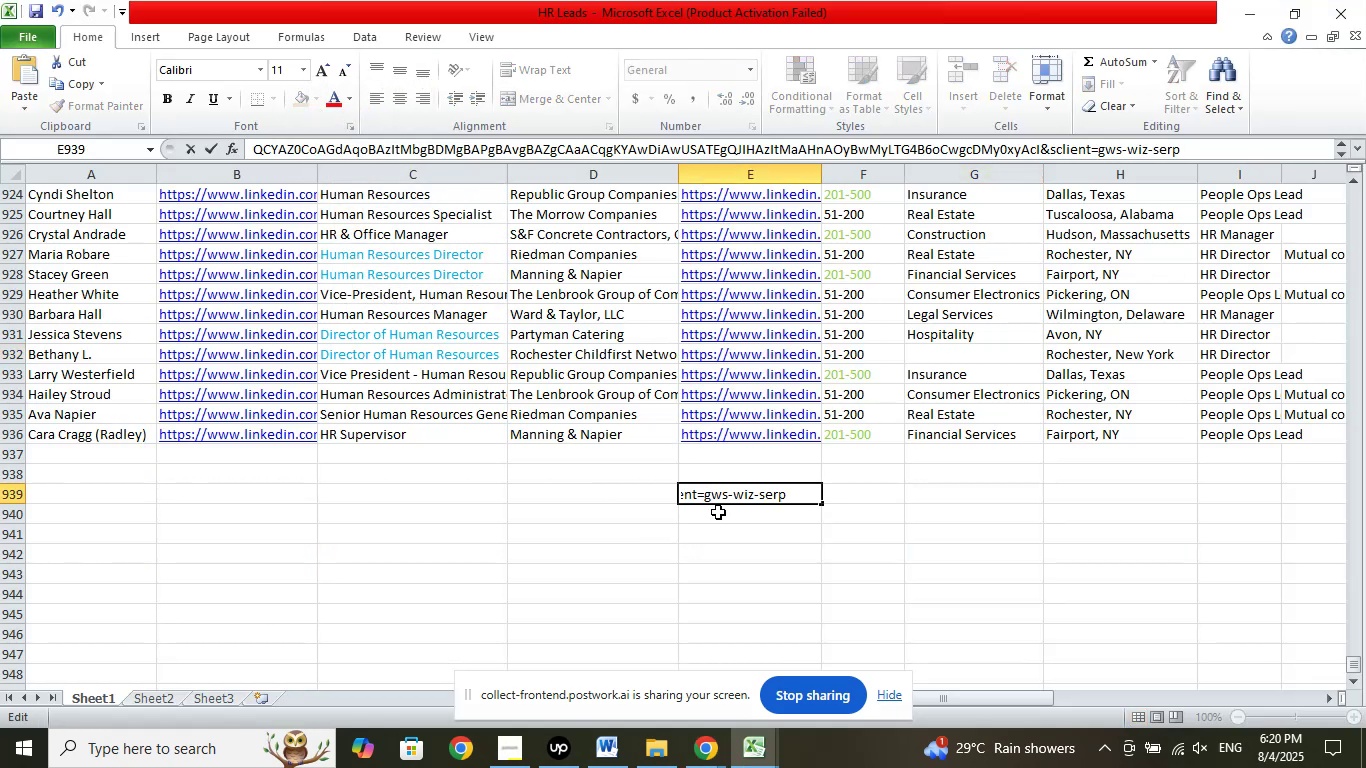 
left_click([718, 512])
 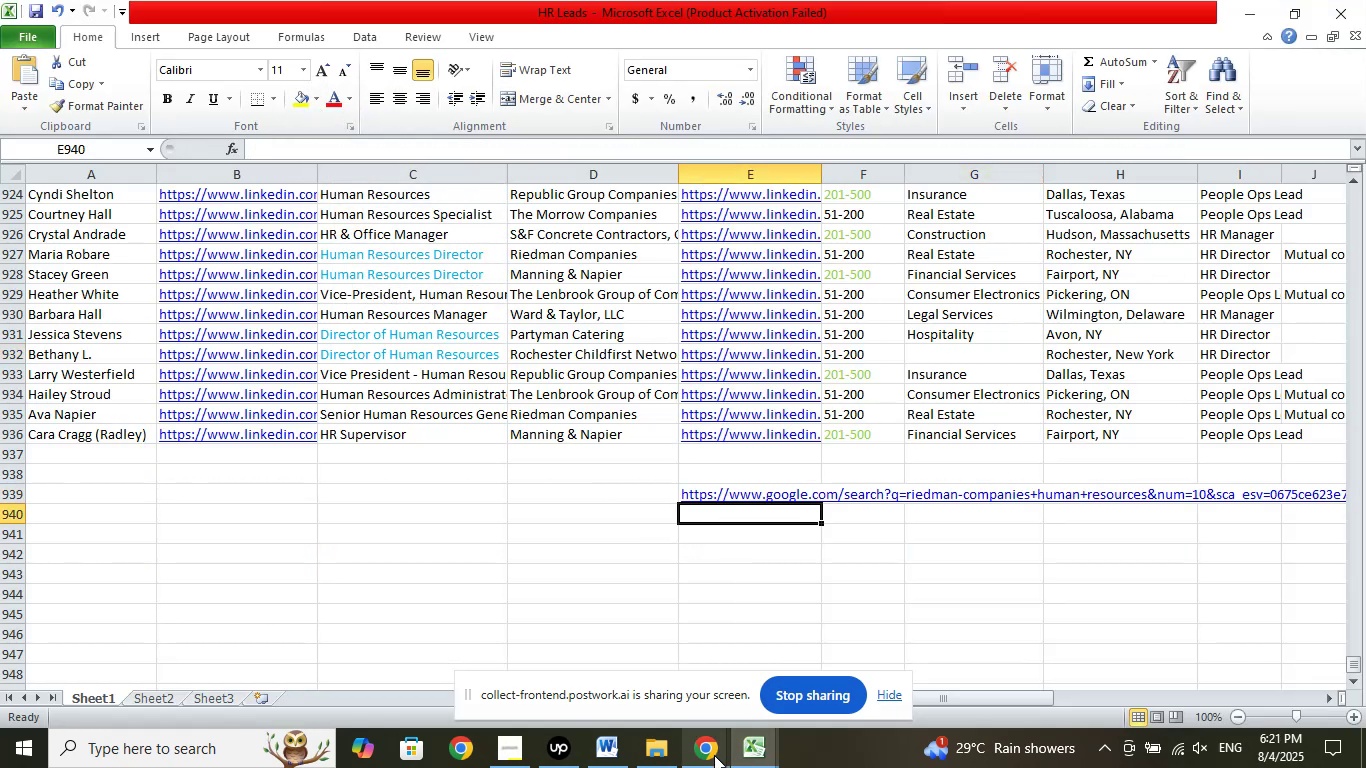 
left_click([707, 755])
 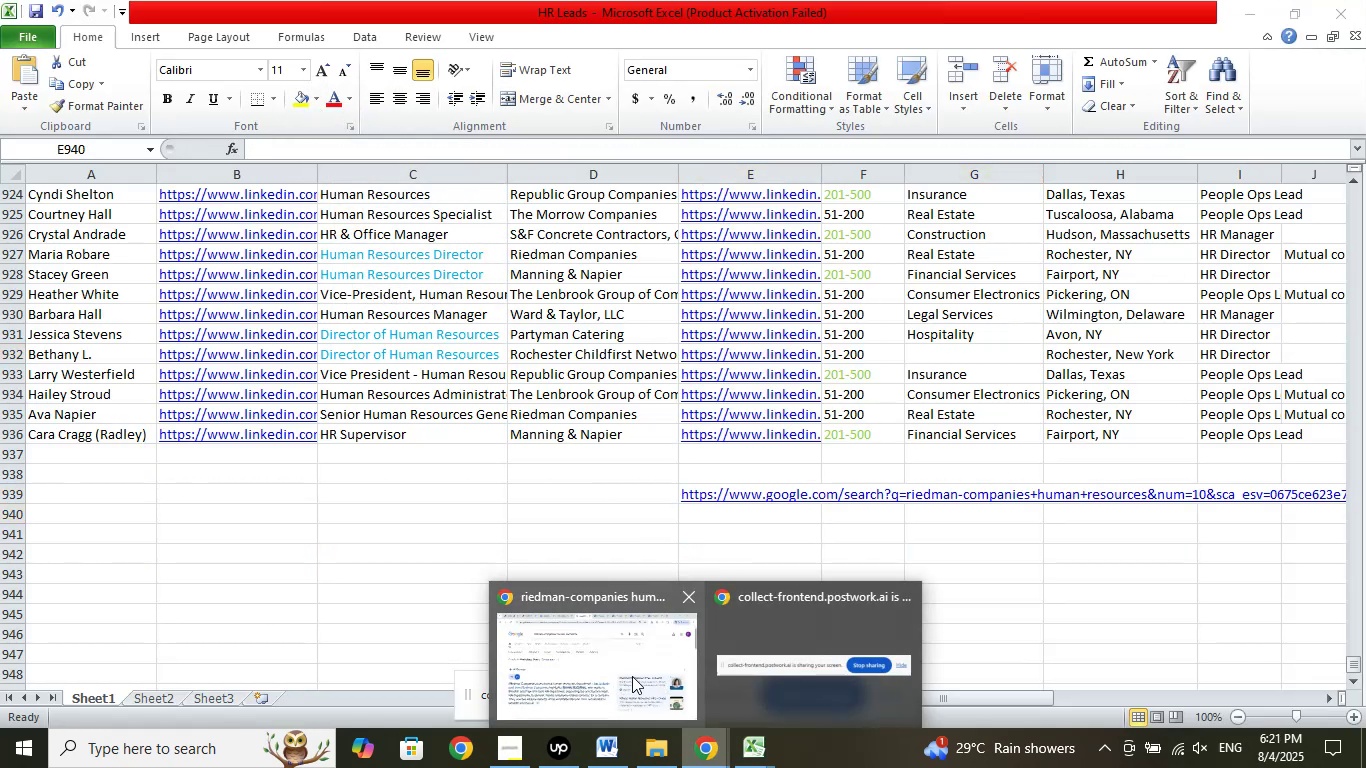 
left_click([631, 675])
 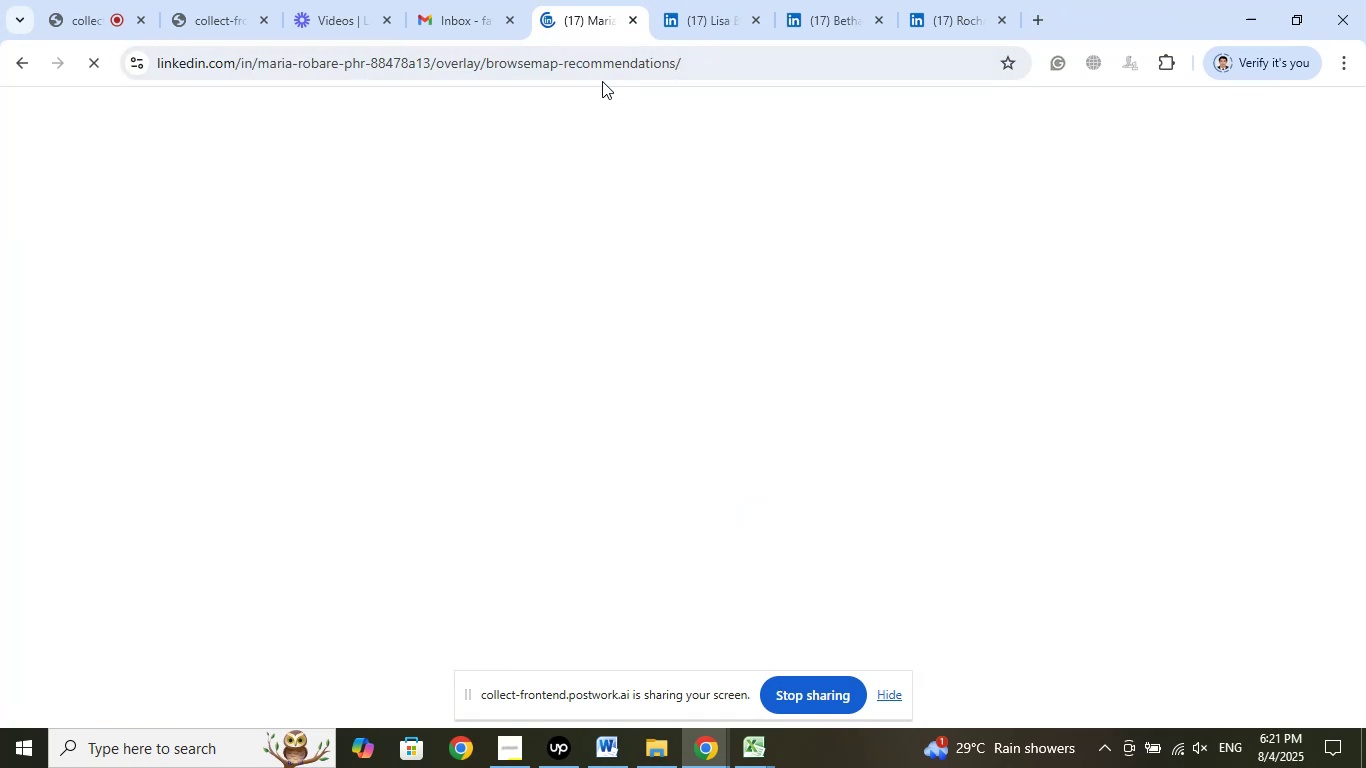 
left_click([471, 61])
 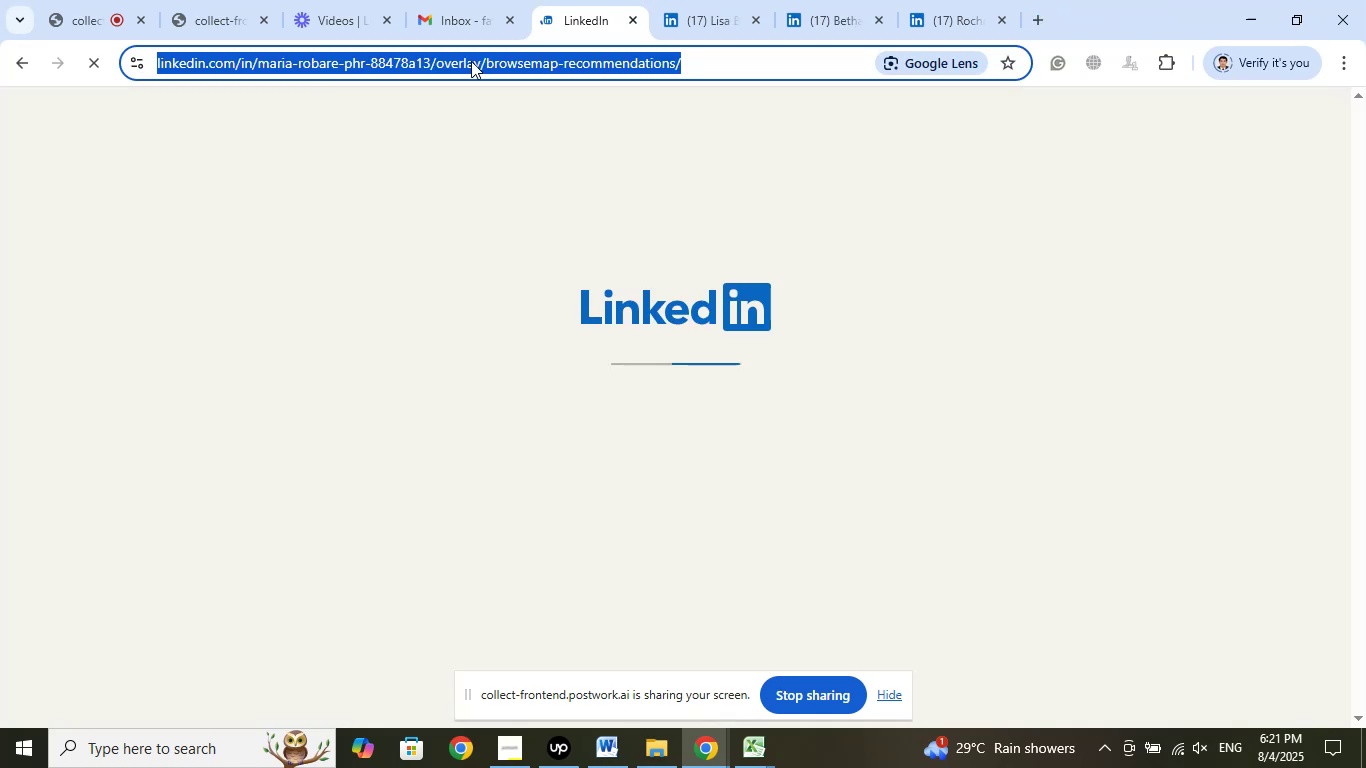 
right_click([471, 61])
 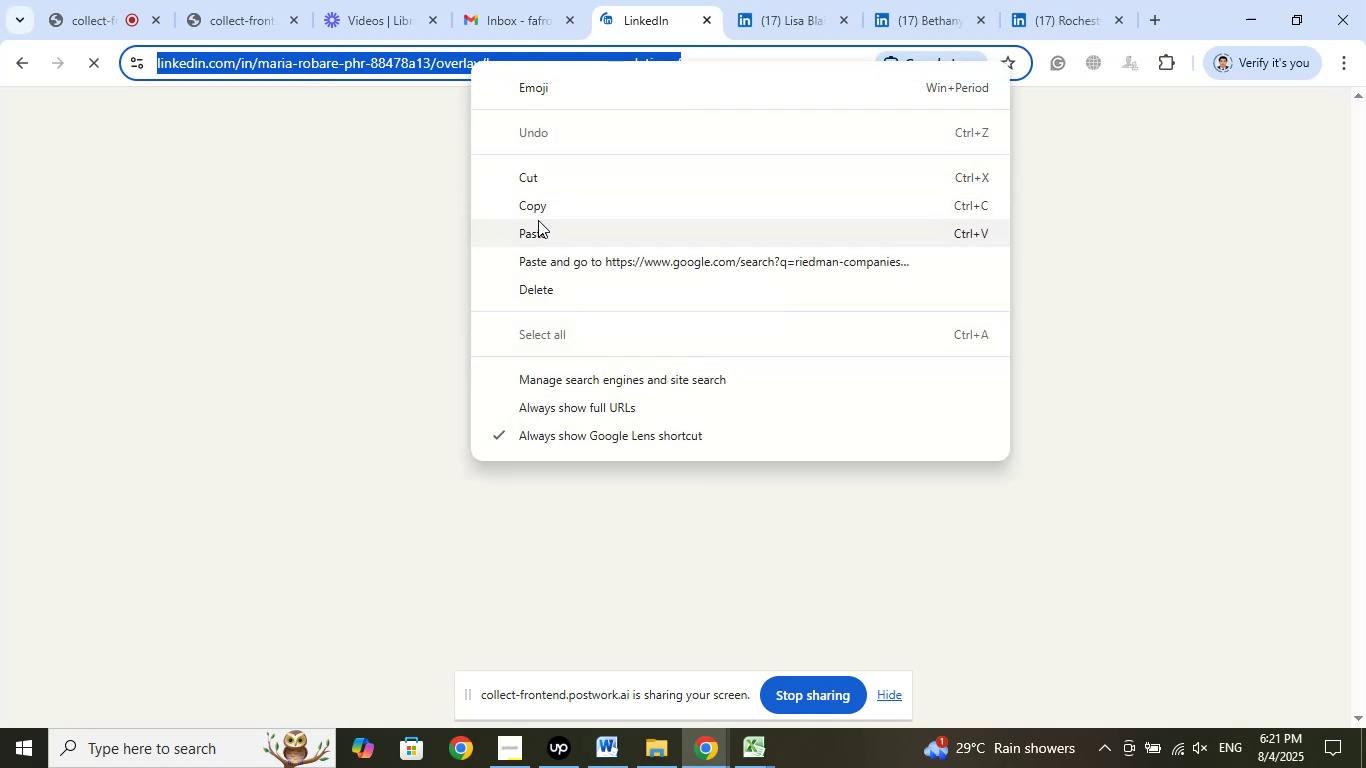 
left_click_drag(start_coordinate=[543, 203], to_coordinate=[545, 210])
 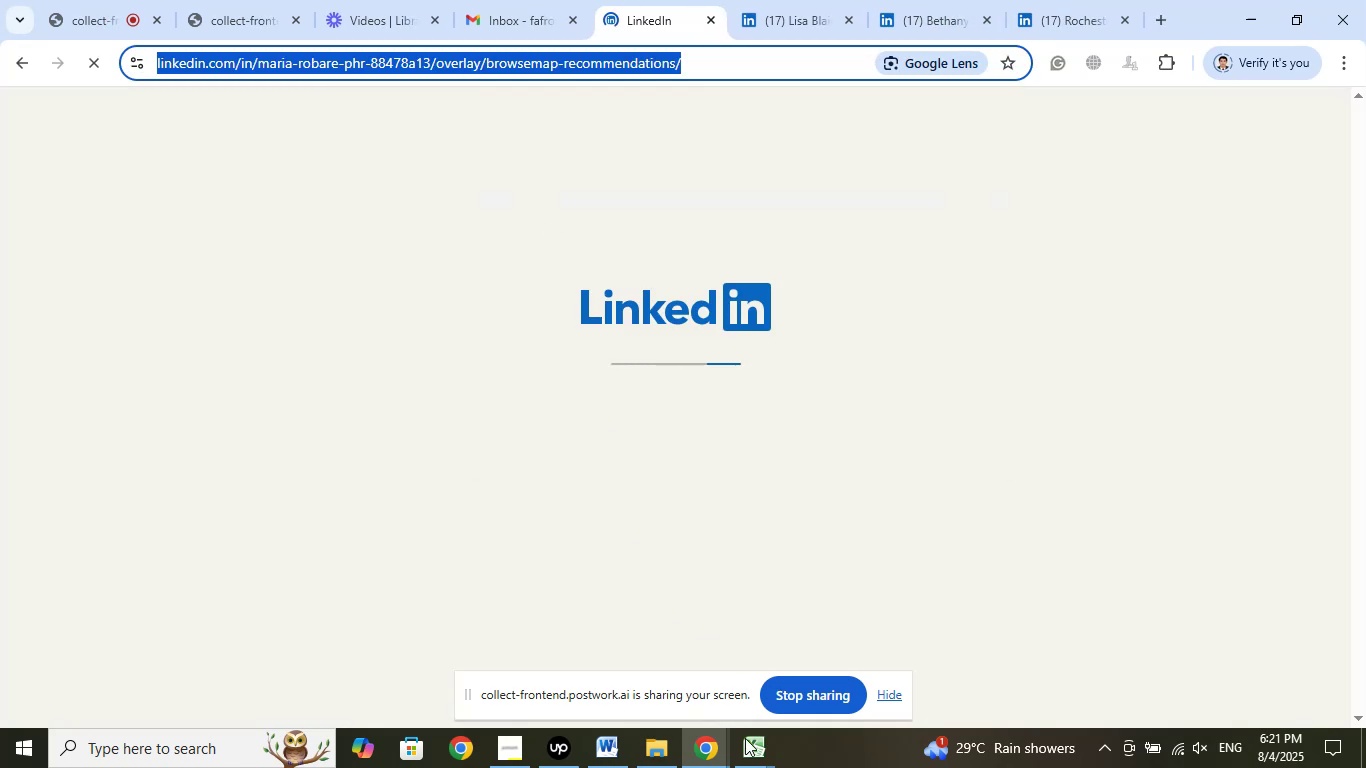 
left_click([747, 751])
 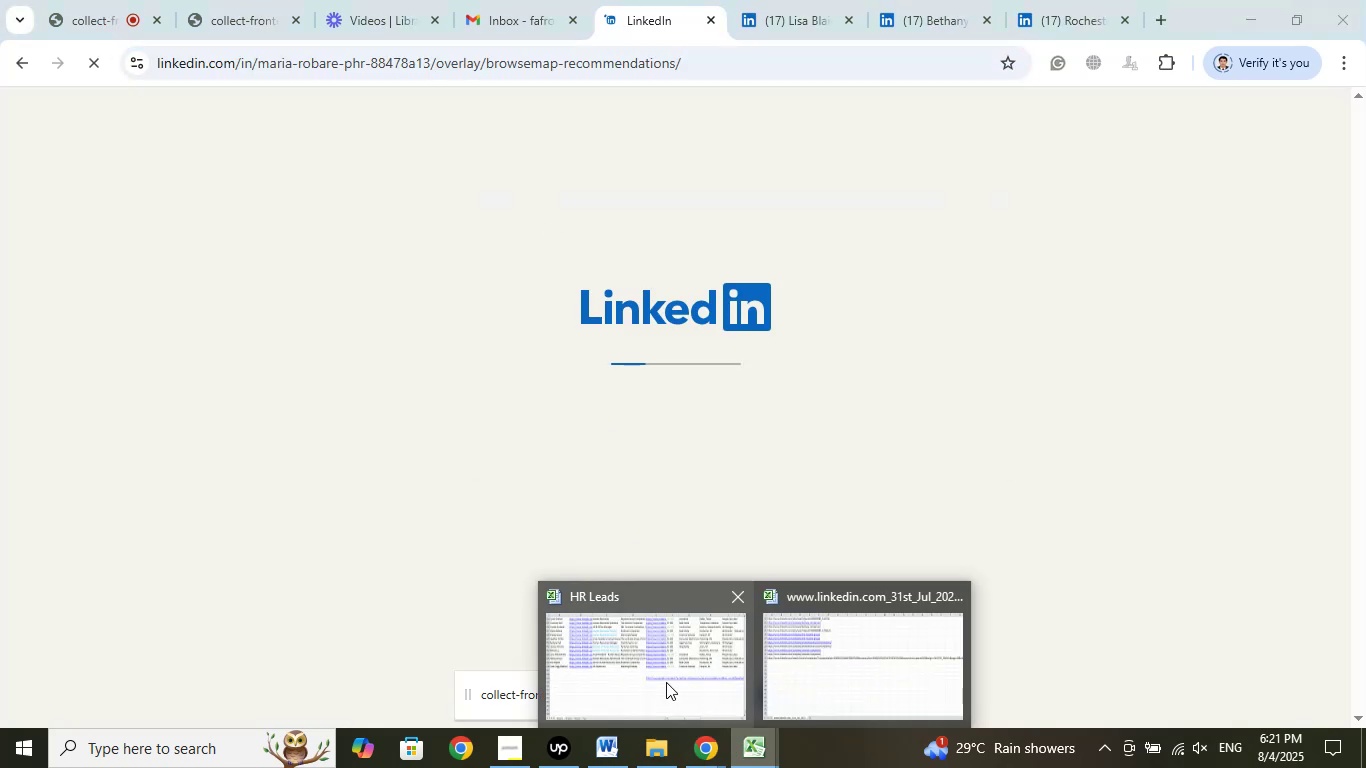 
left_click([664, 679])
 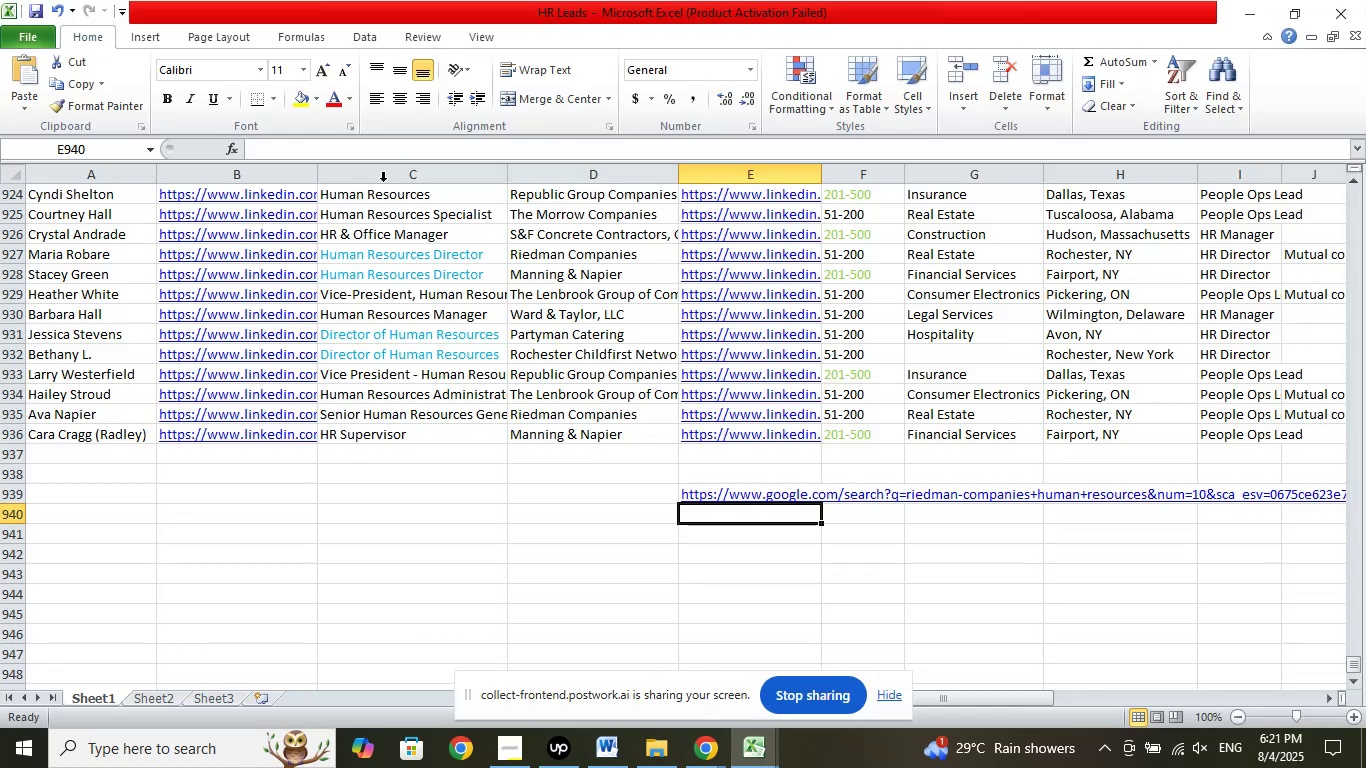 
left_click([345, 145])
 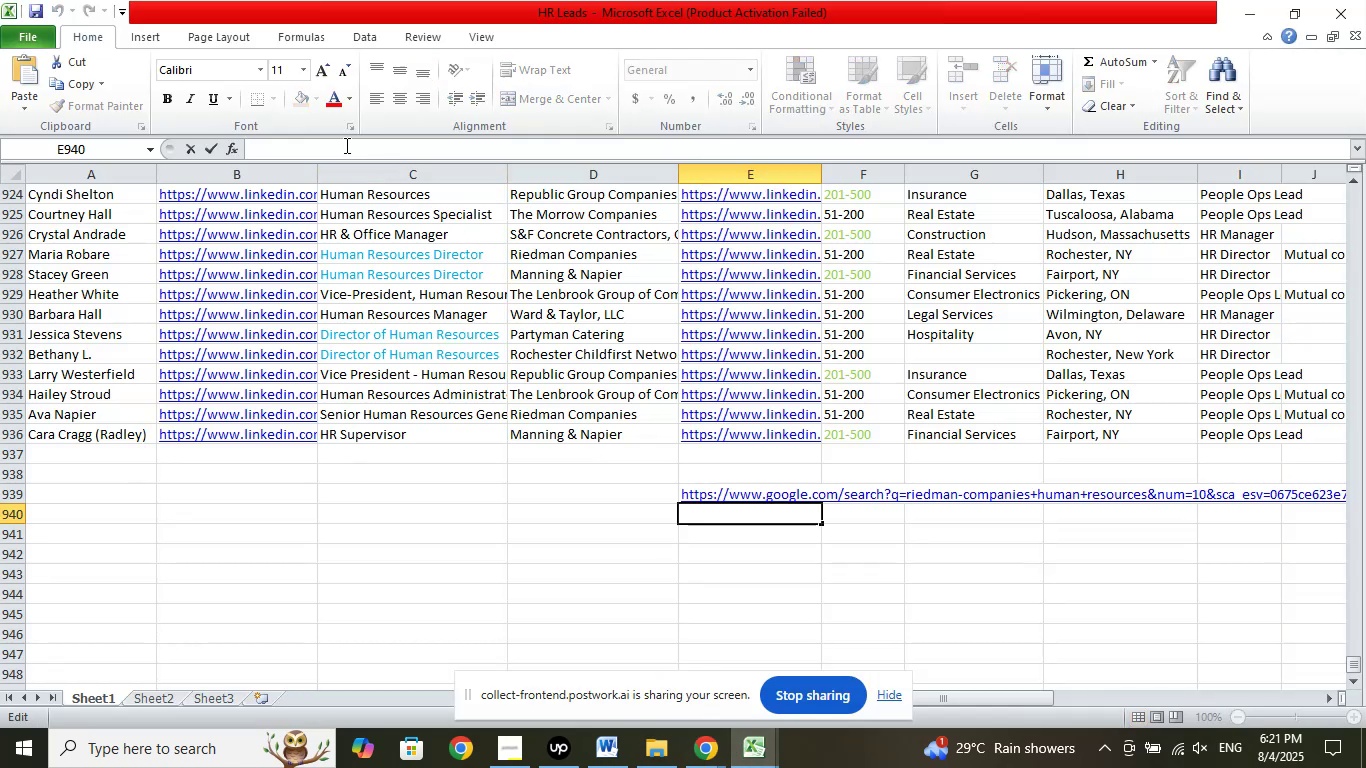 
right_click([345, 145])
 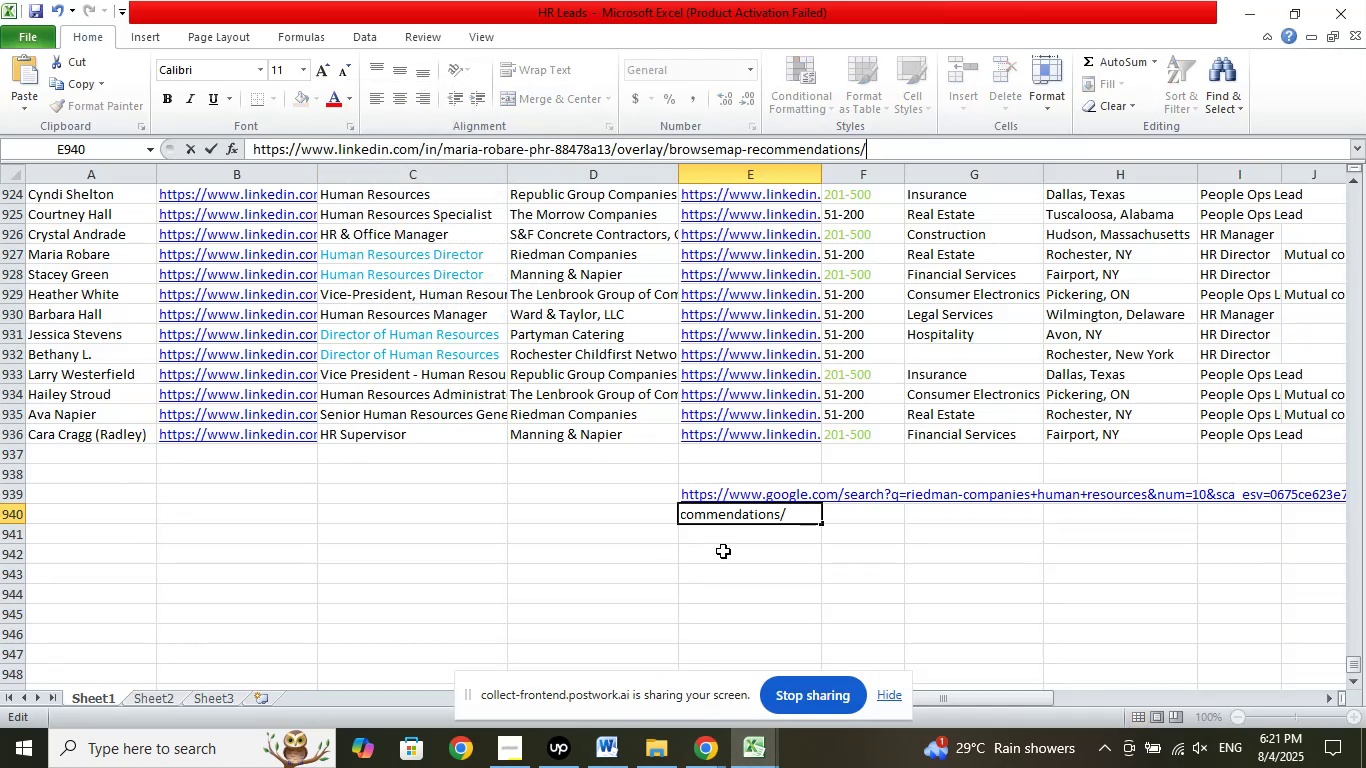 
left_click([725, 533])
 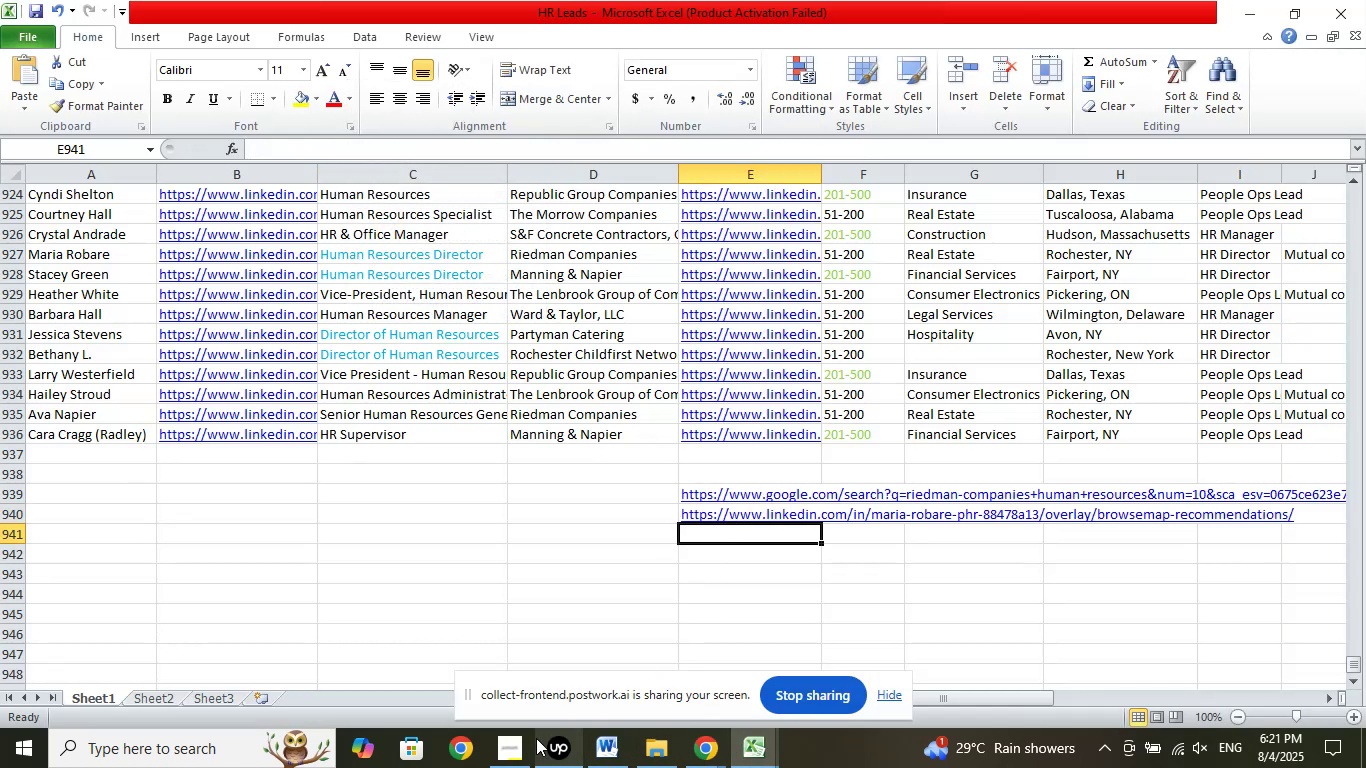 
left_click([520, 738])
 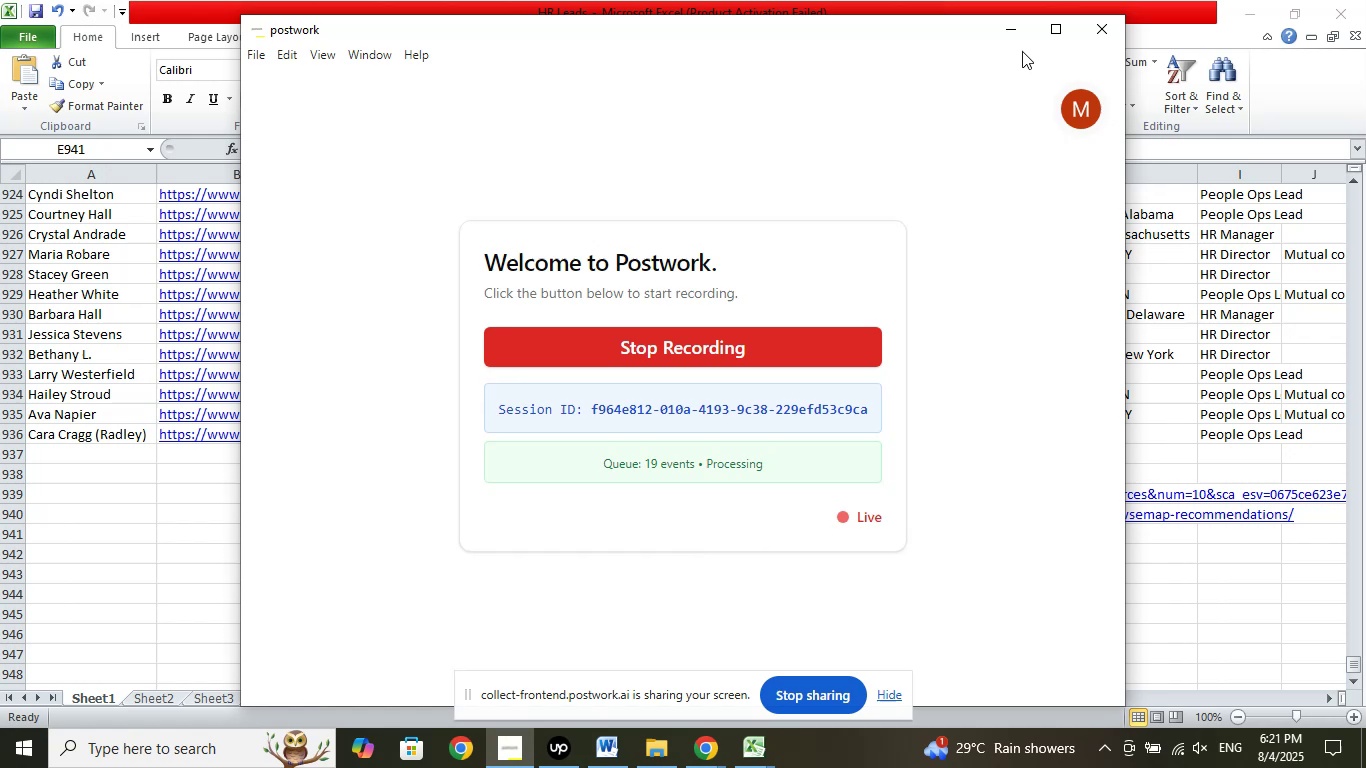 
left_click([1007, 27])
 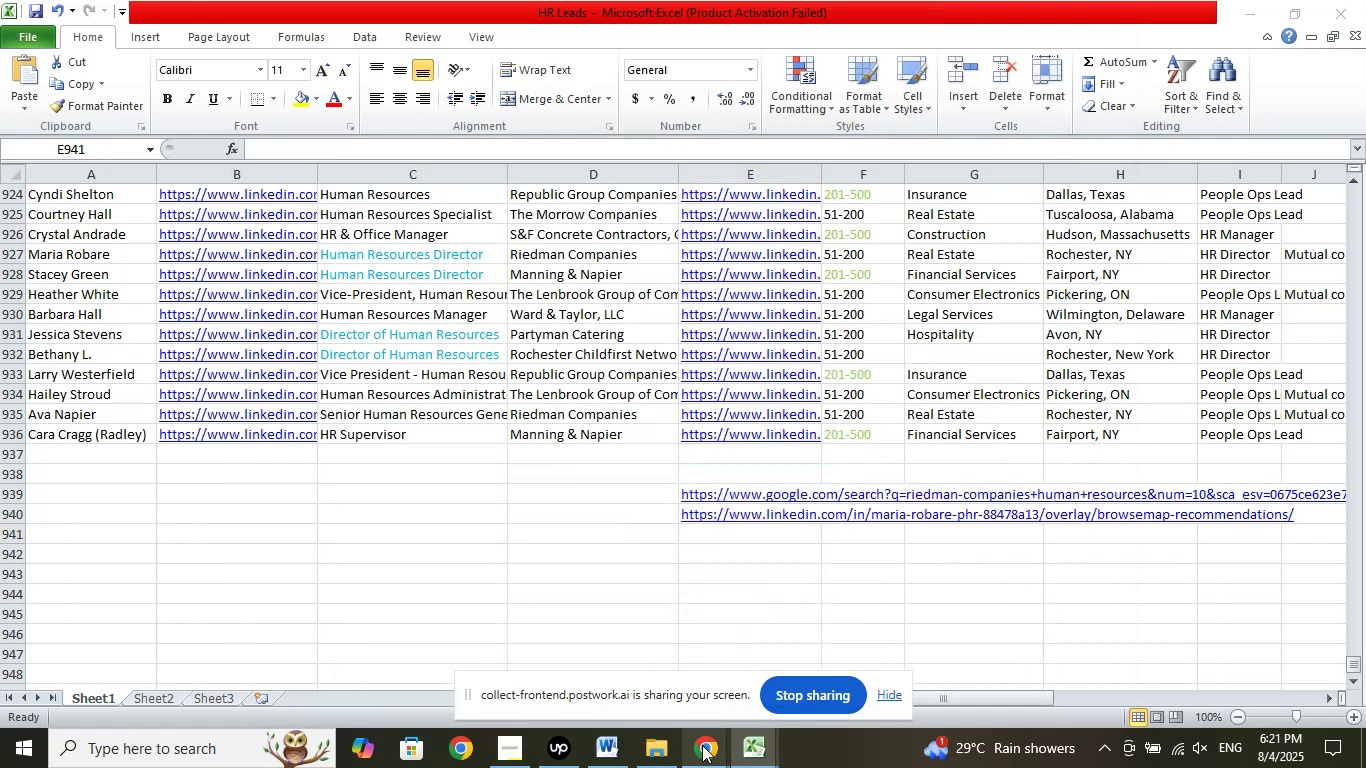 
left_click([595, 668])
 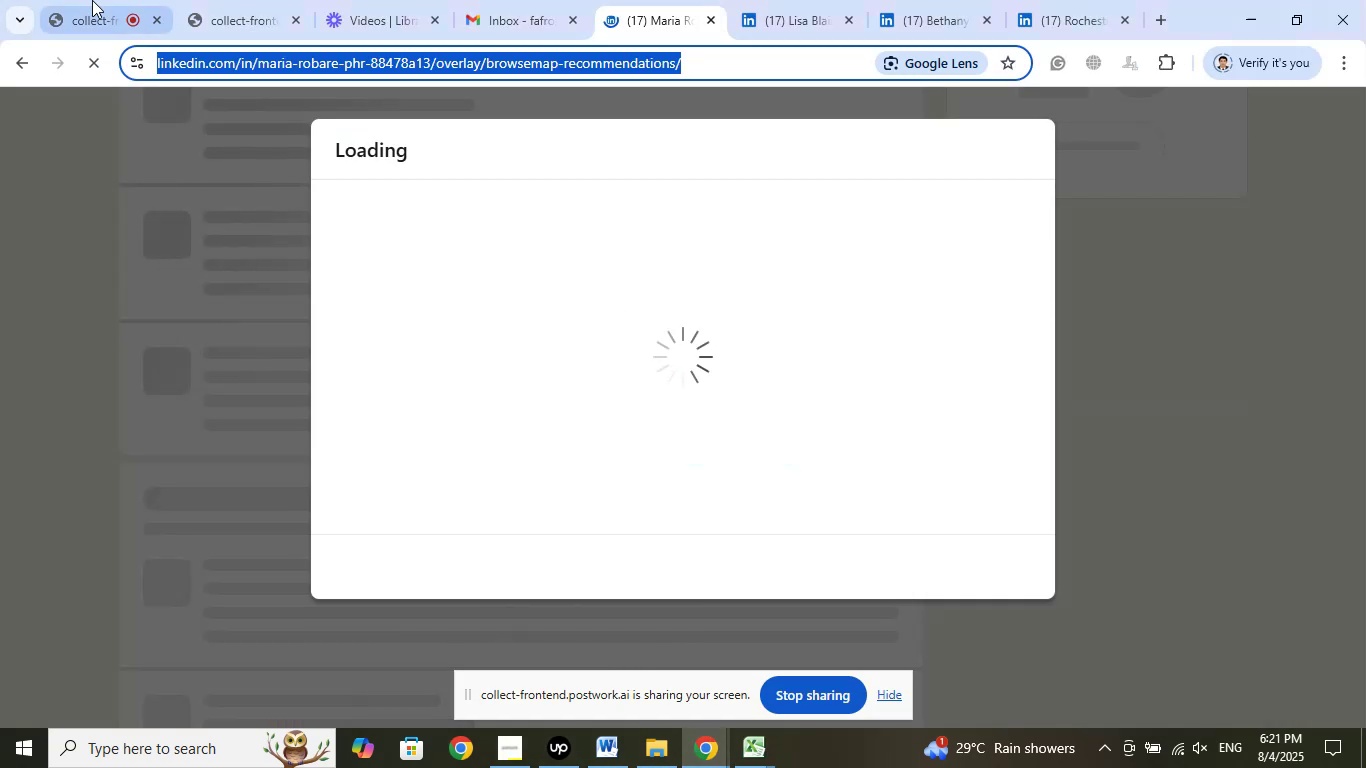 
left_click([90, 0])
 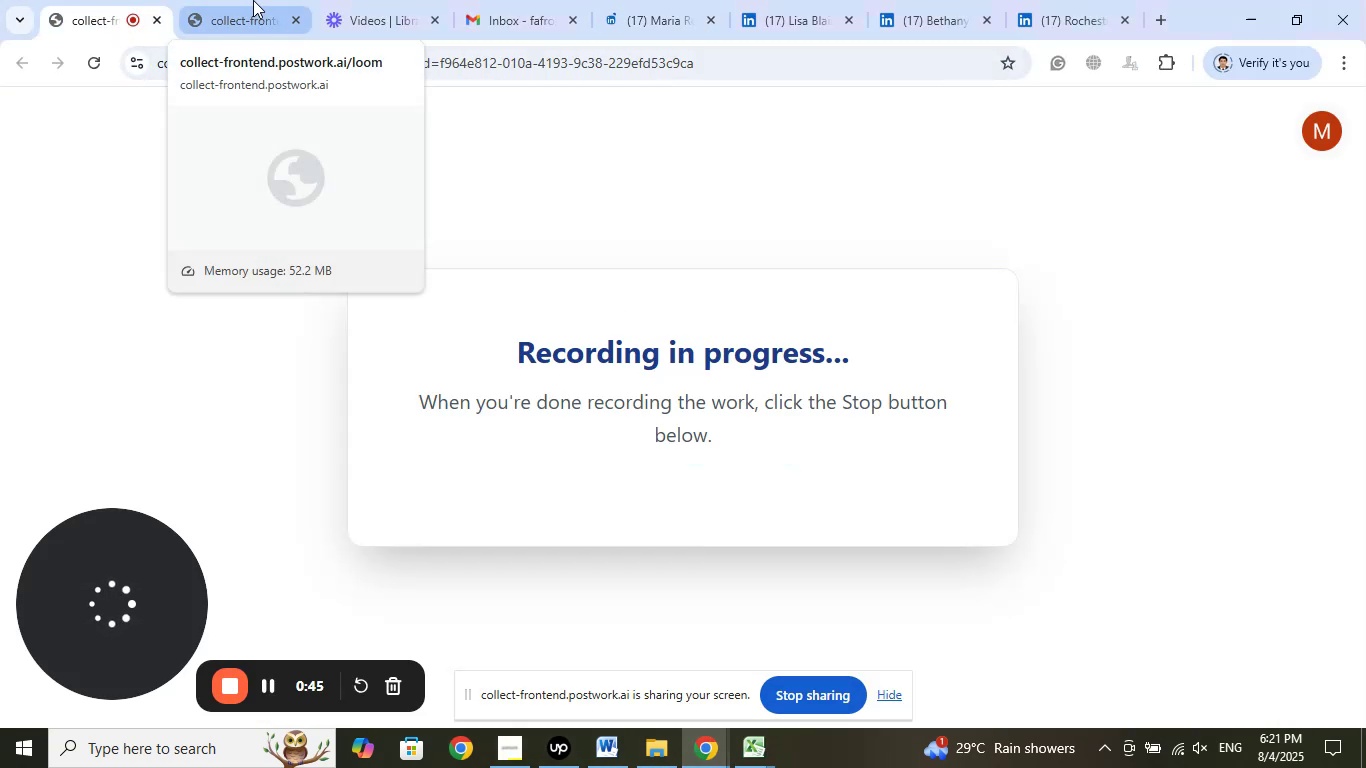 
left_click([357, 3])
 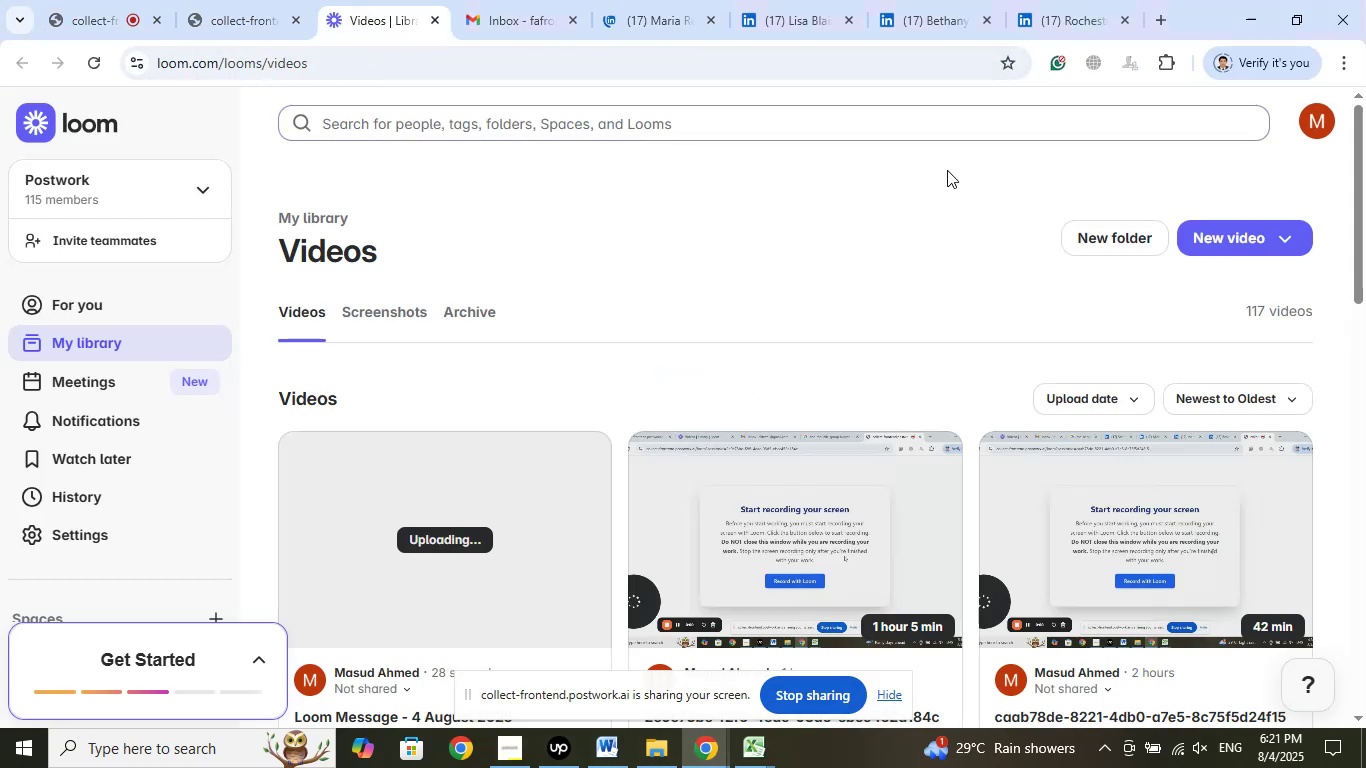 
left_click([1081, 0])
 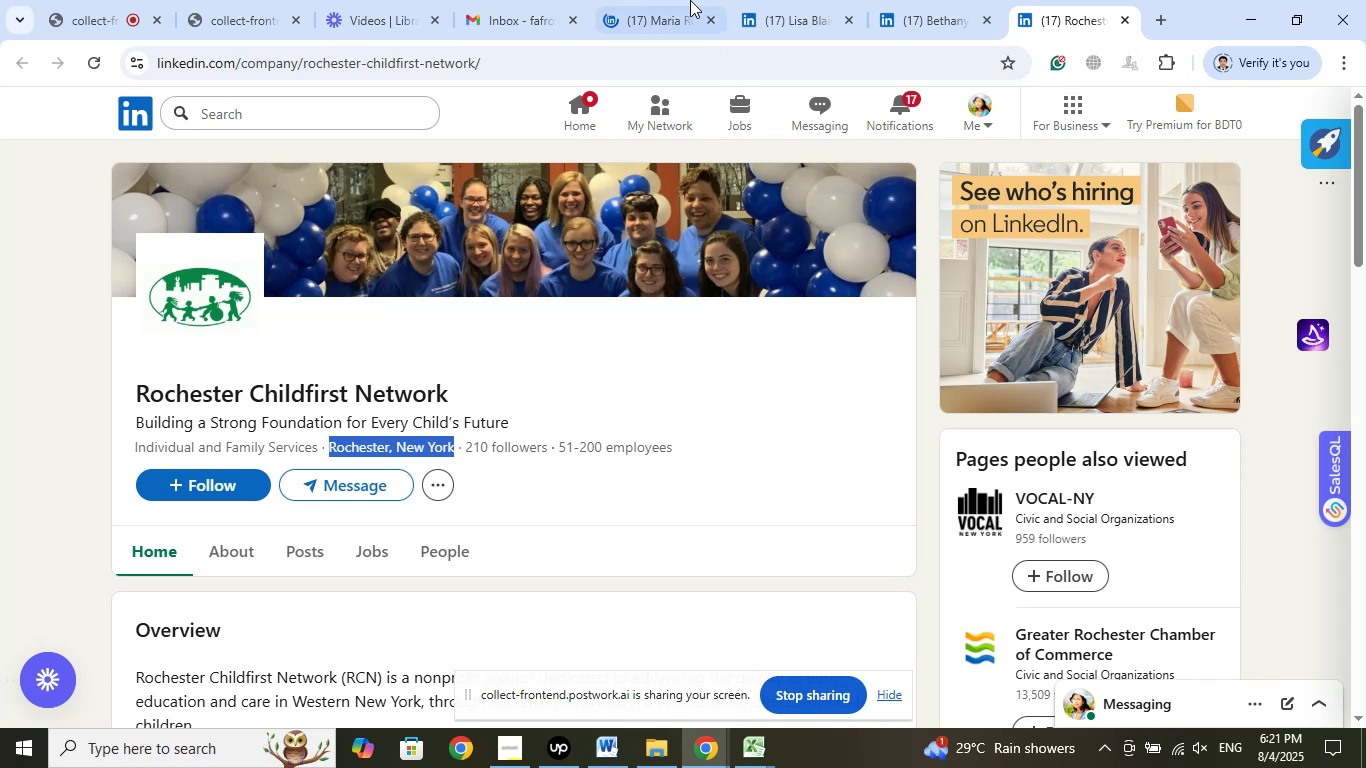 
left_click([684, 0])
 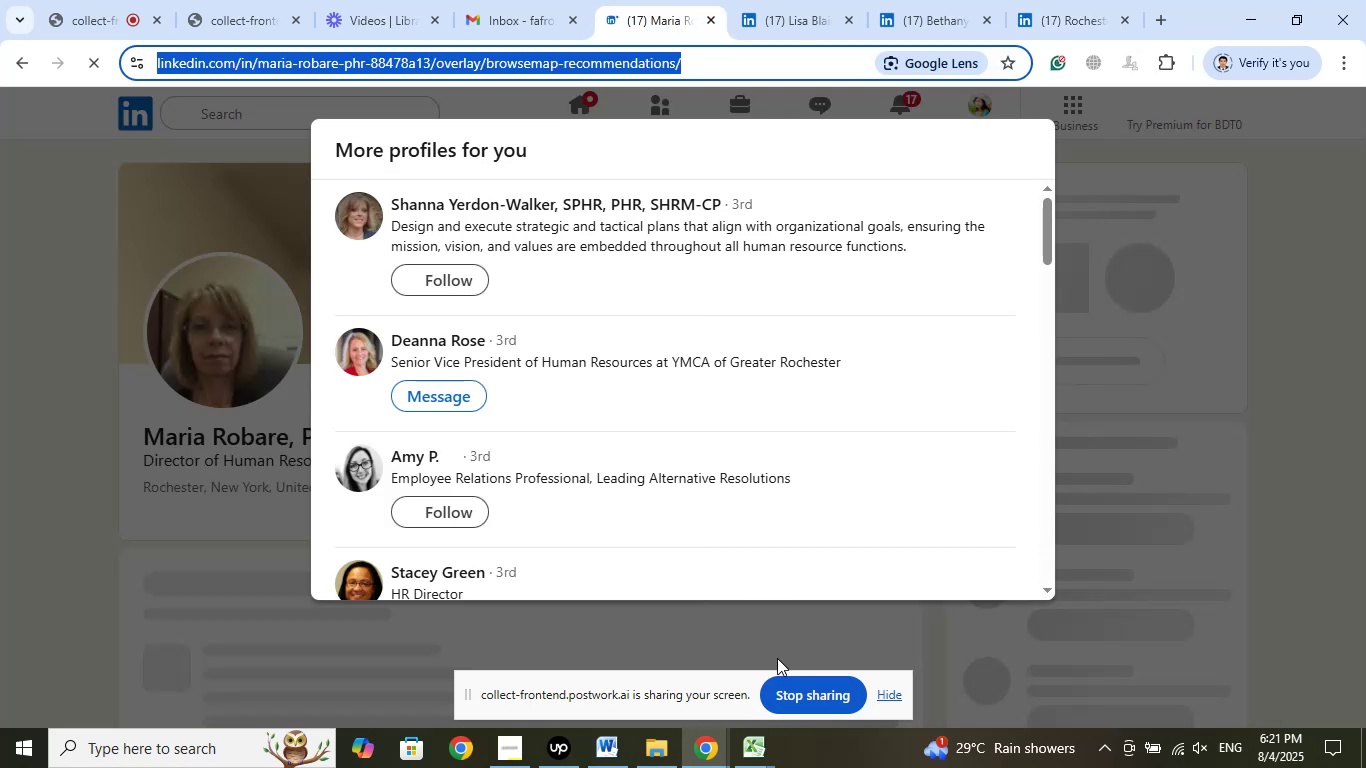 
left_click([756, 748])
 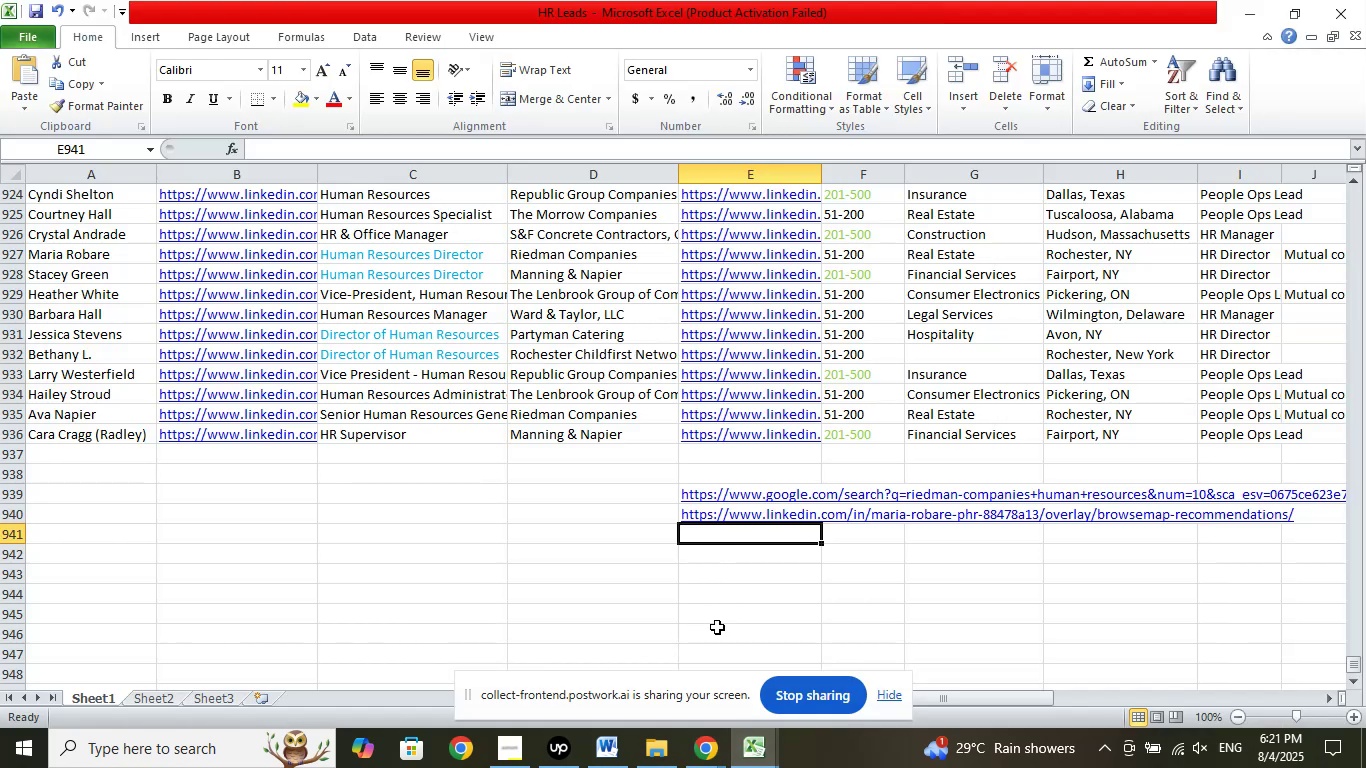 
left_click([716, 738])
 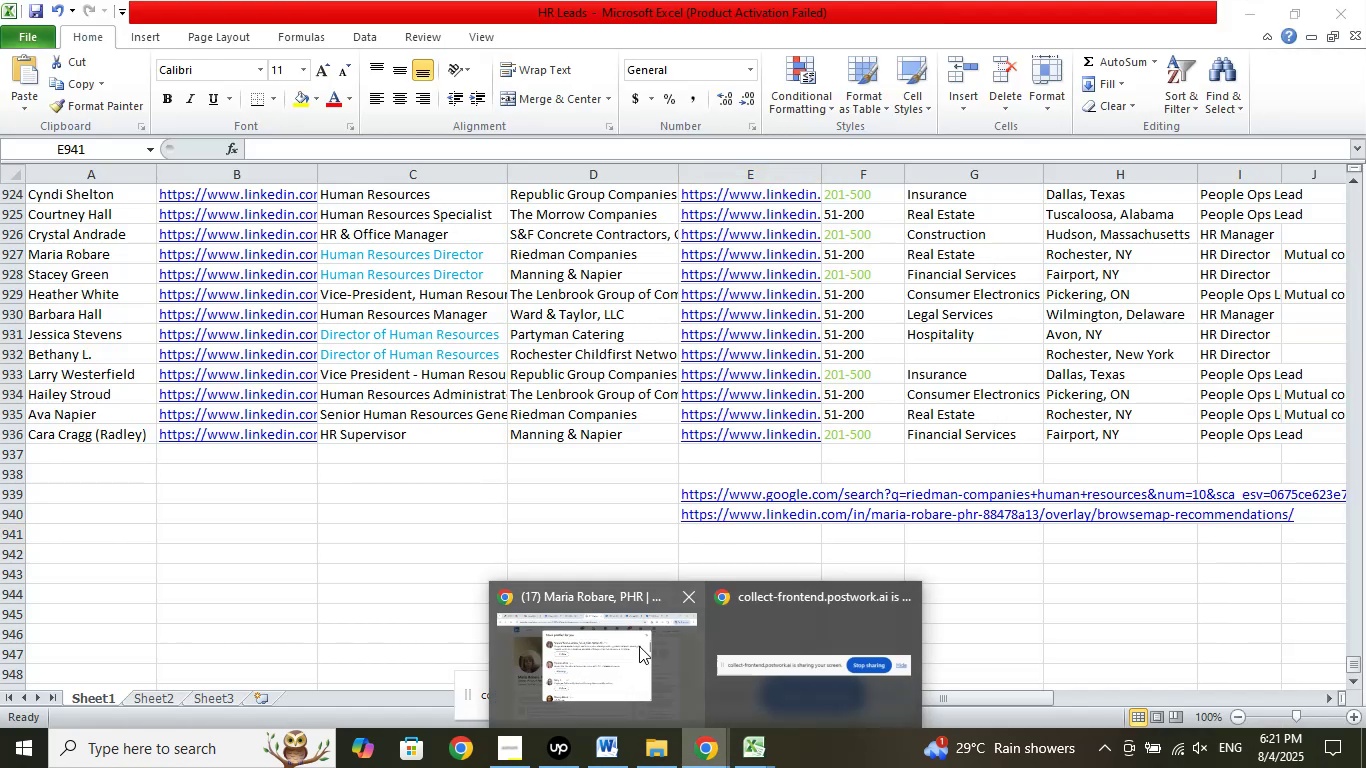 
left_click([638, 646])
 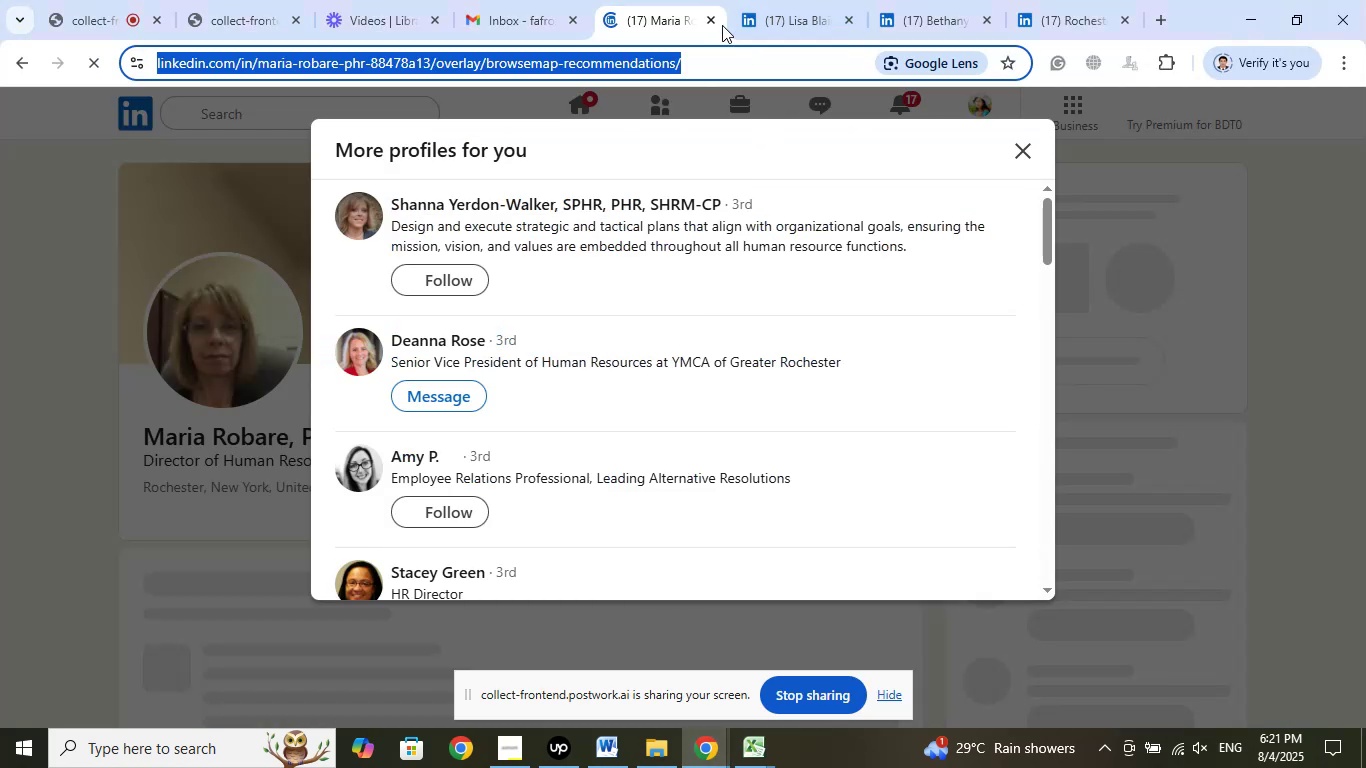 
left_click([708, 23])
 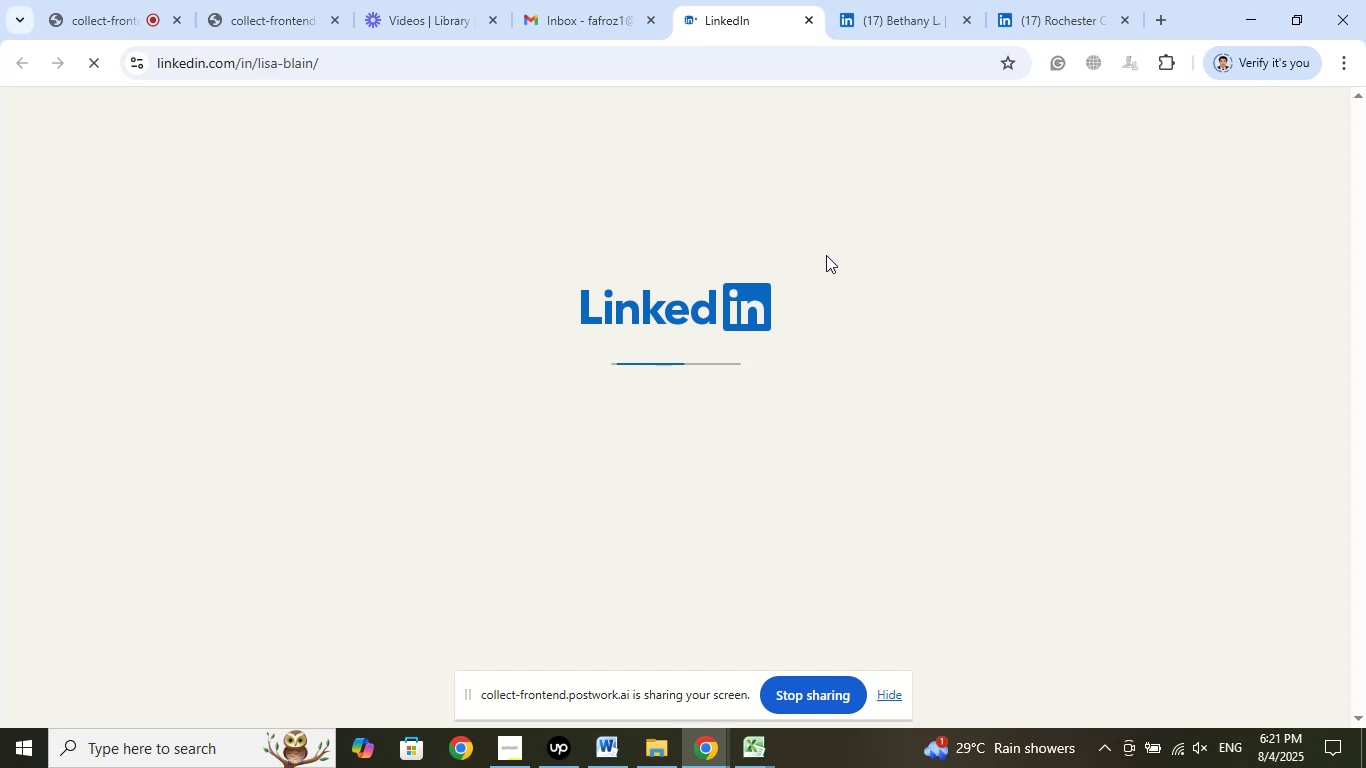 
left_click([383, 51])
 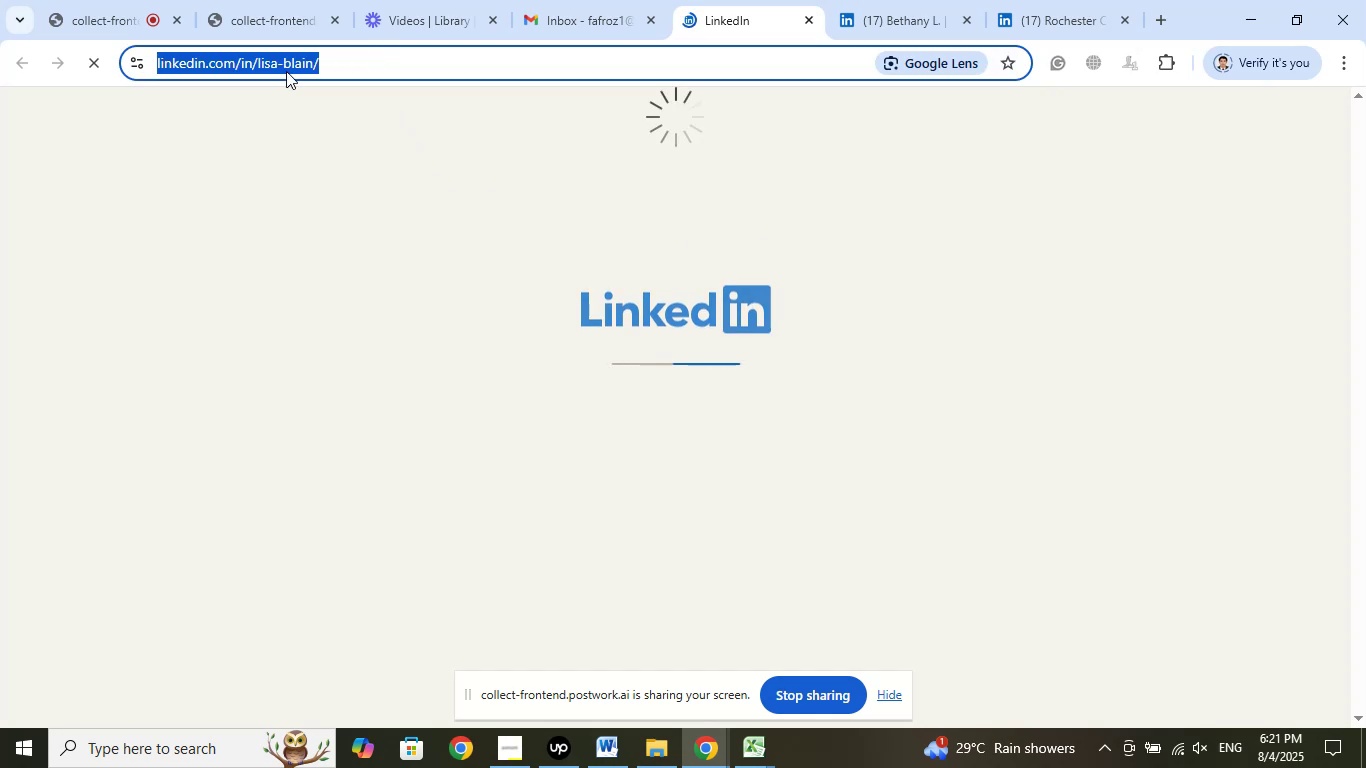 
right_click([286, 71])
 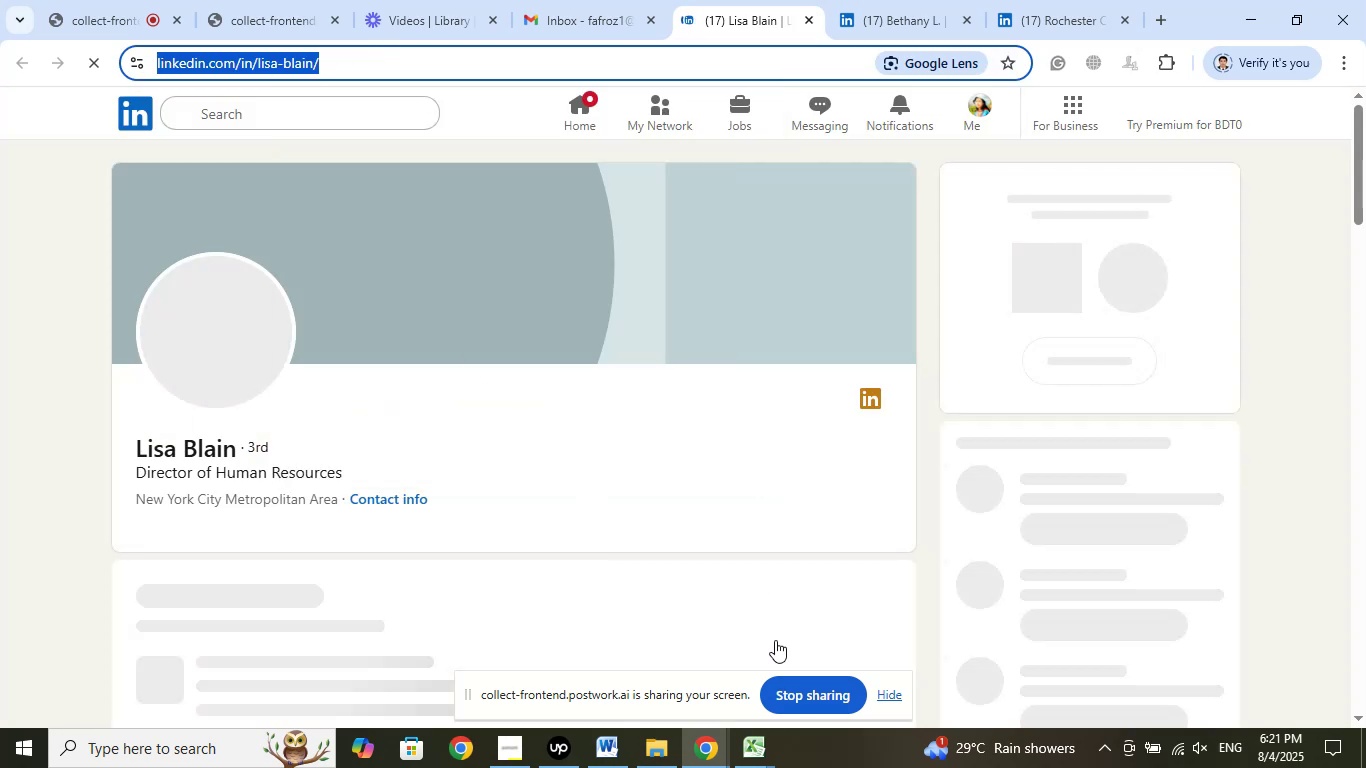 
left_click([751, 739])
 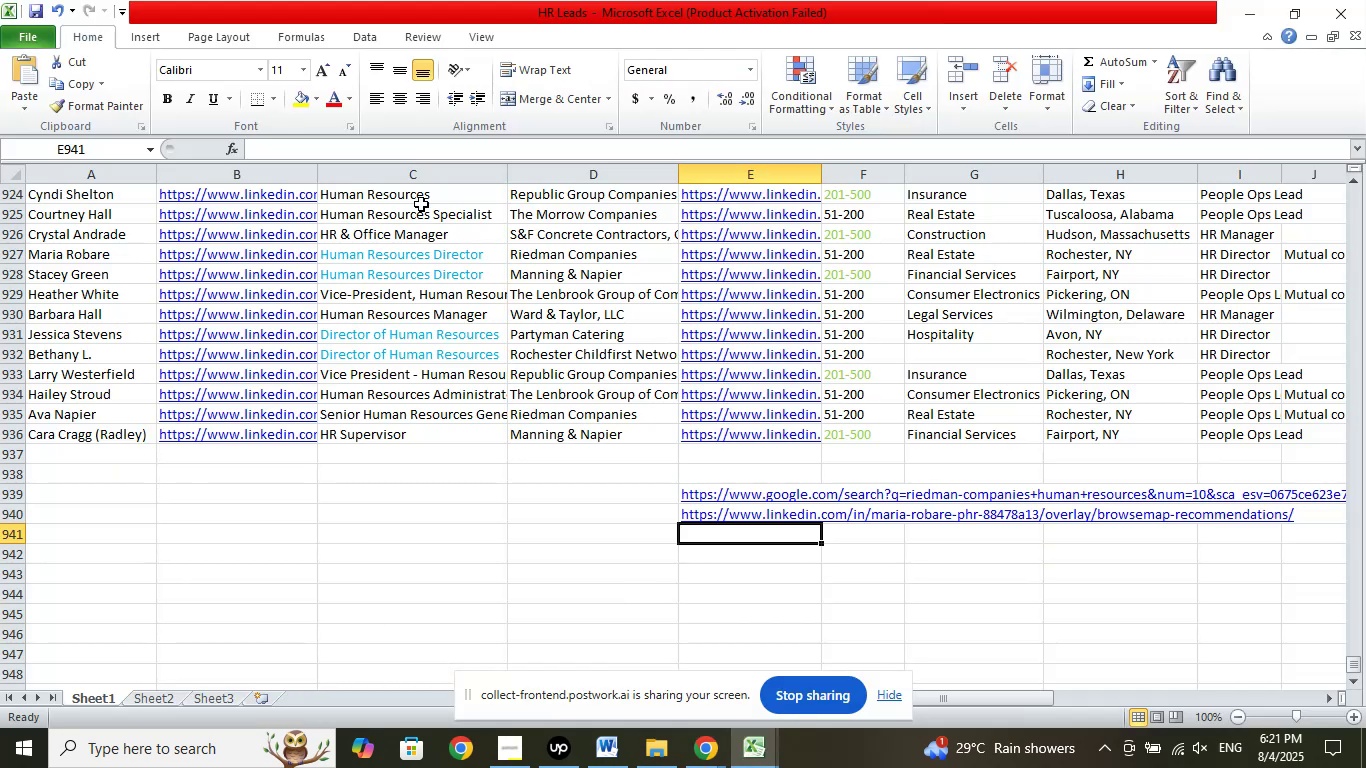 
left_click([366, 148])
 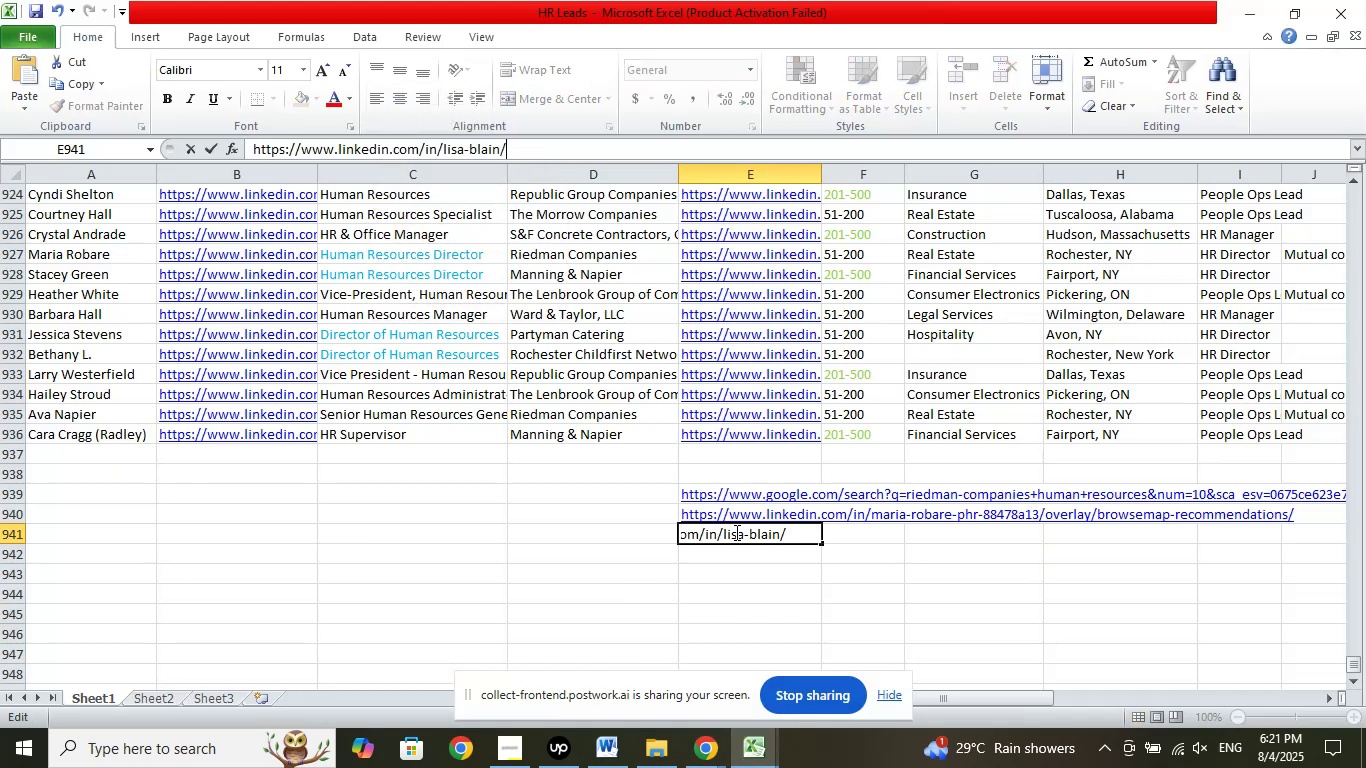 
left_click([723, 552])
 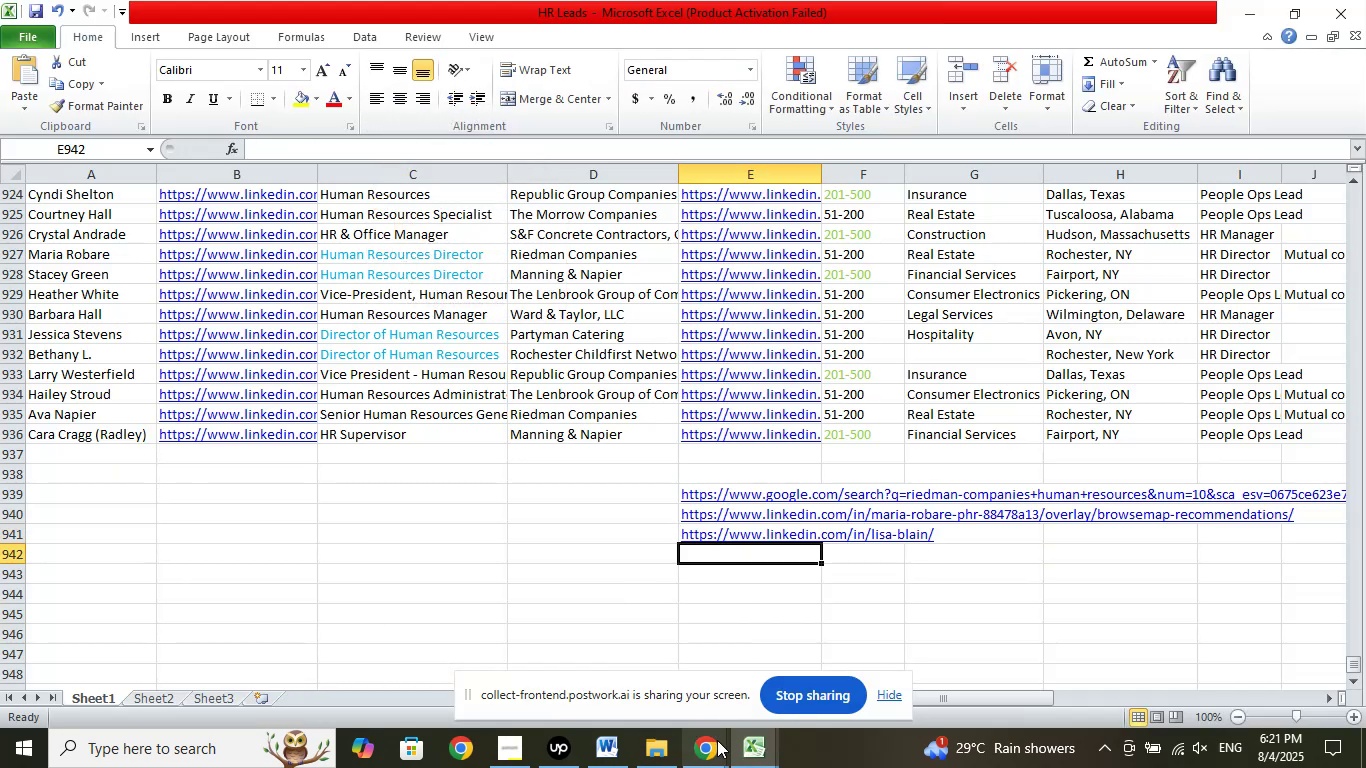 
left_click([717, 741])
 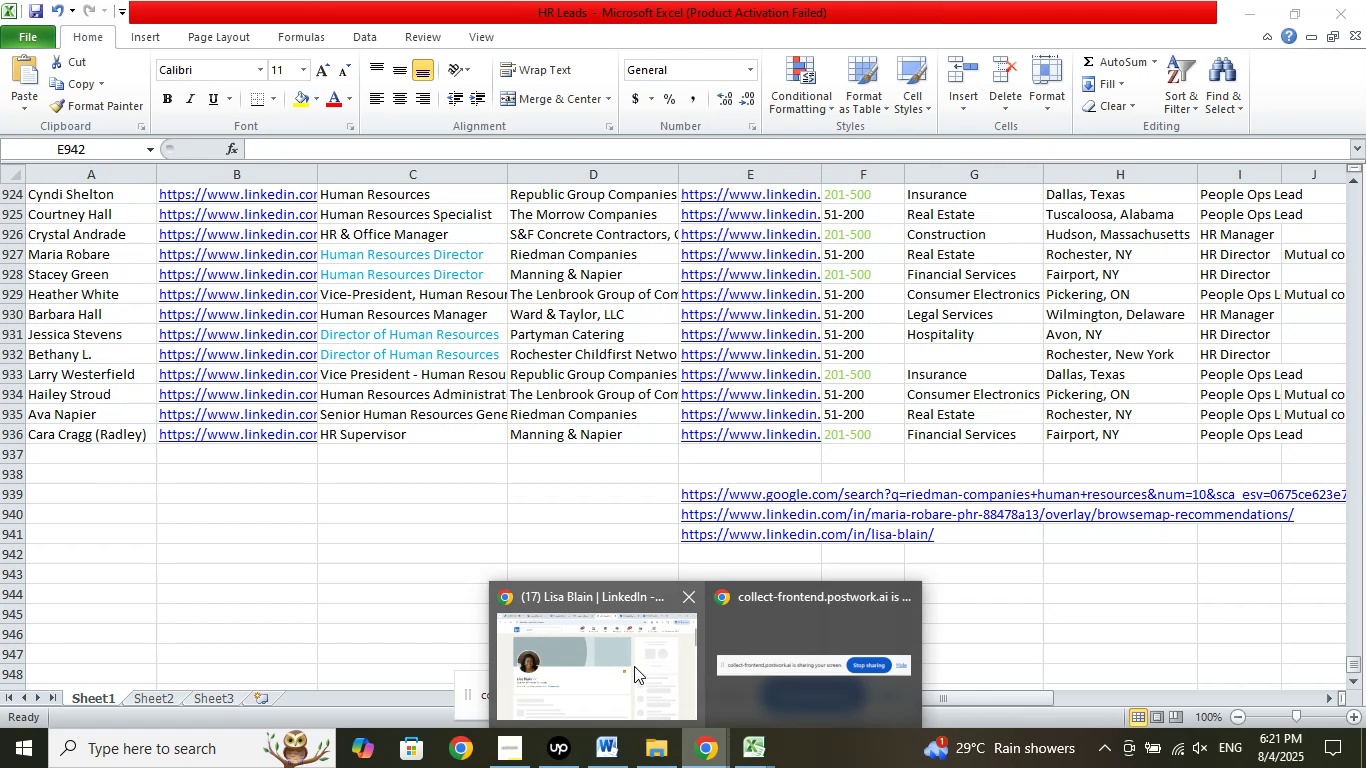 
left_click([634, 666])
 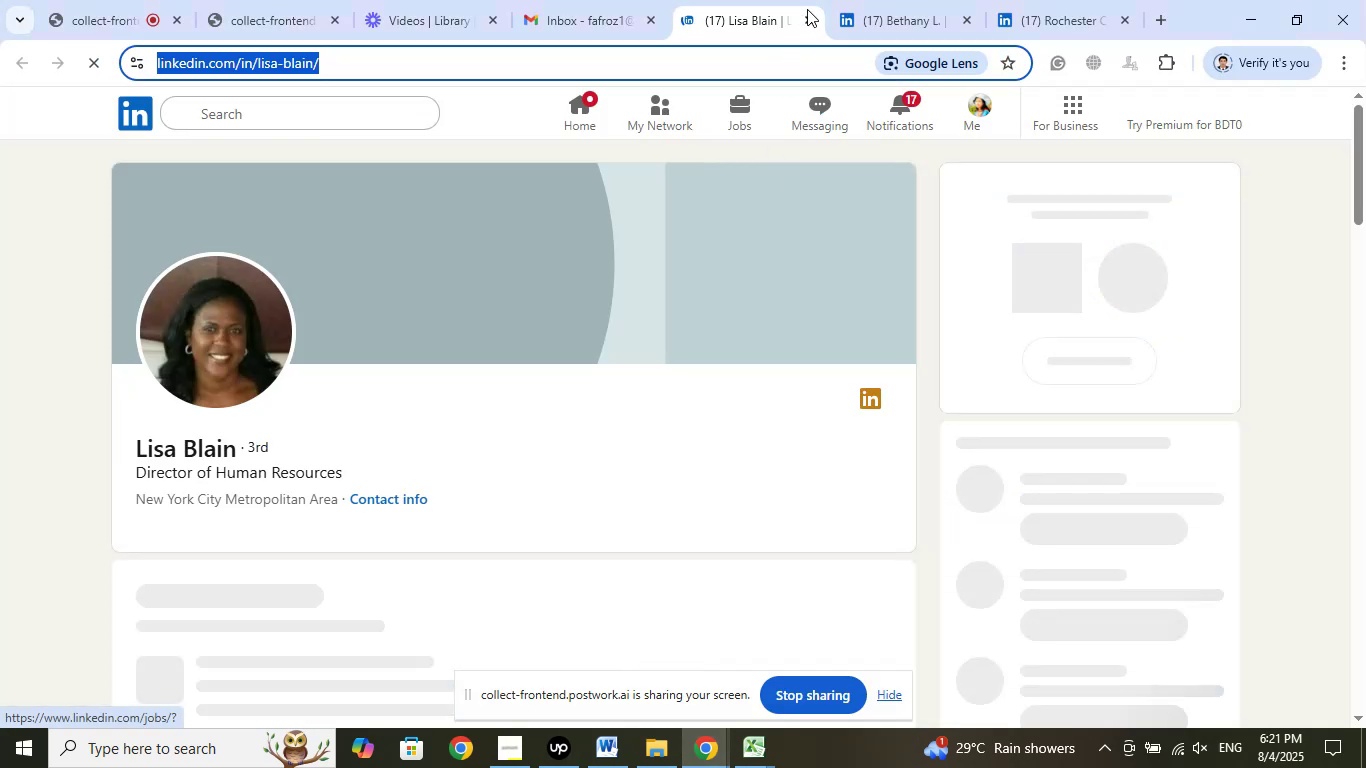 
left_click_drag(start_coordinate=[809, 22], to_coordinate=[814, 17])
 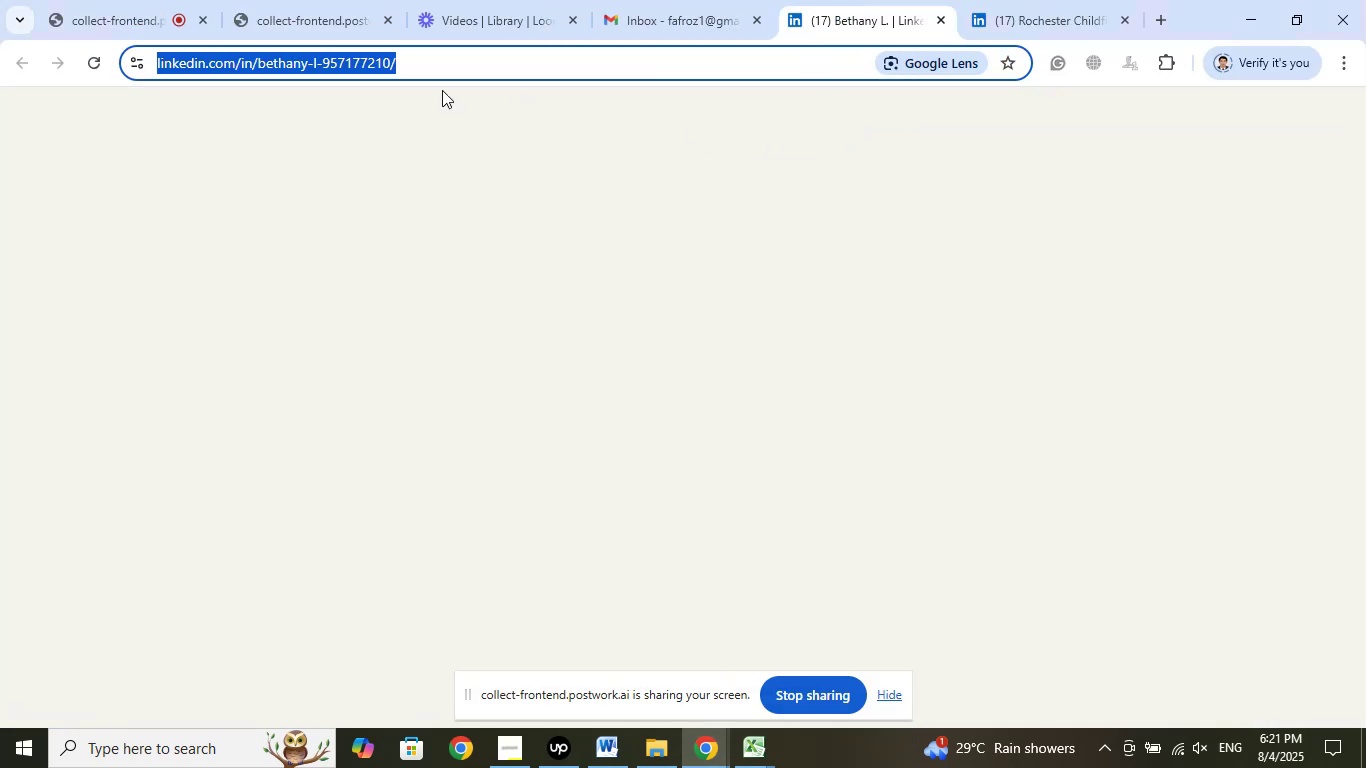 
right_click([340, 65])
 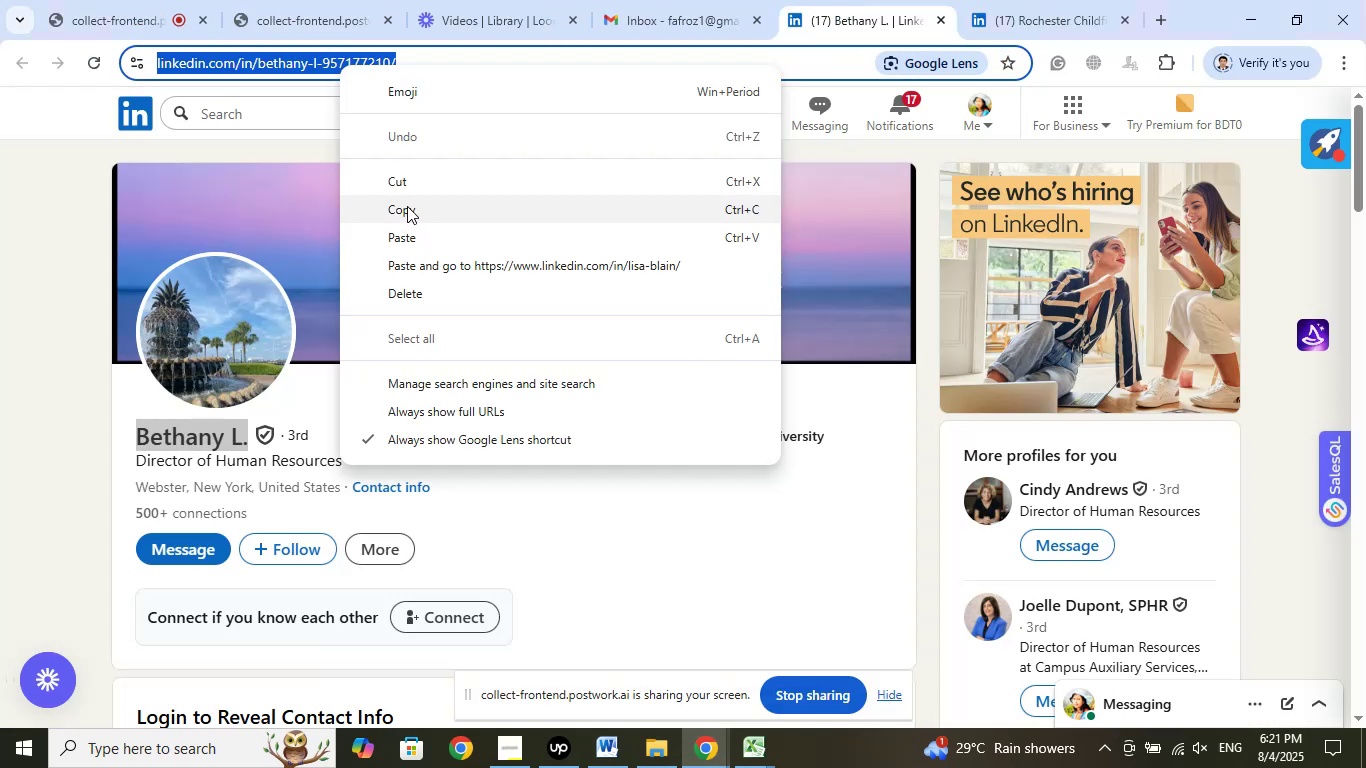 
left_click([407, 206])
 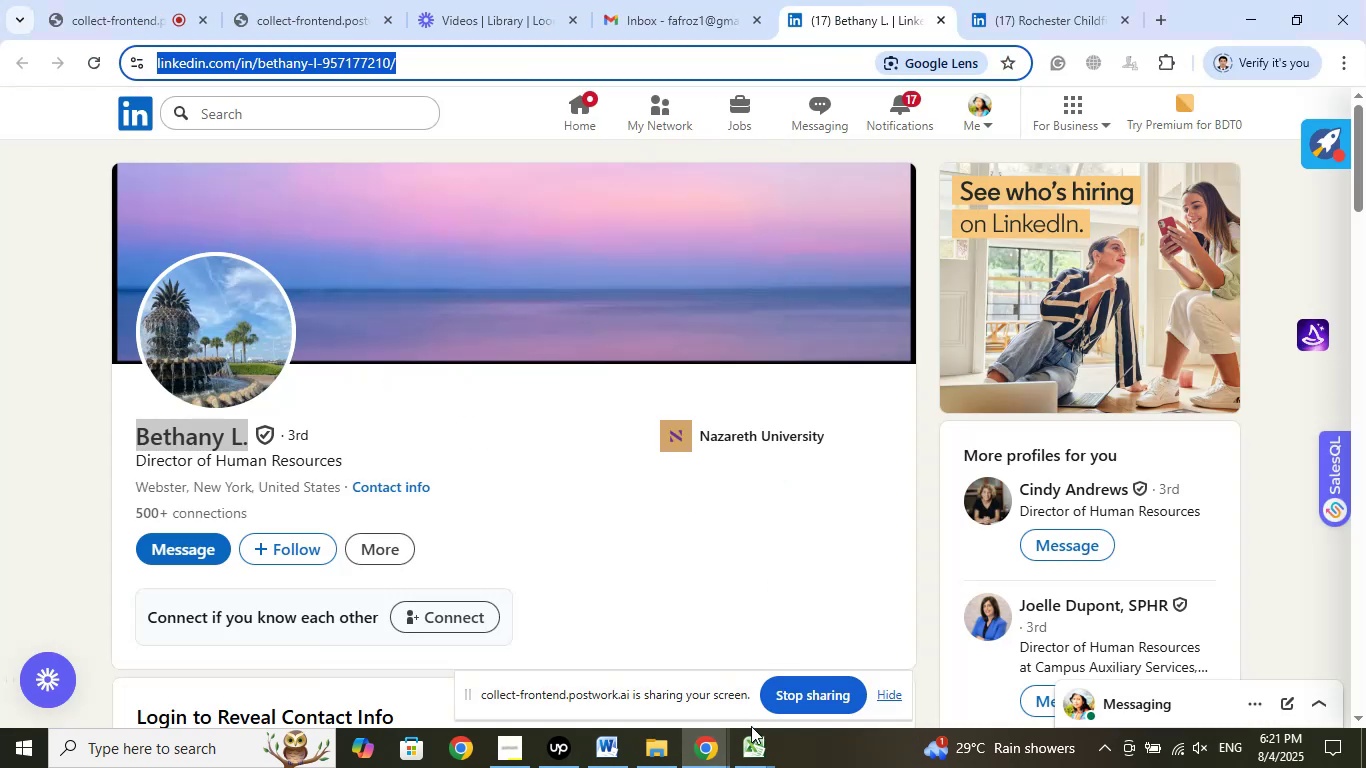 
left_click([757, 748])
 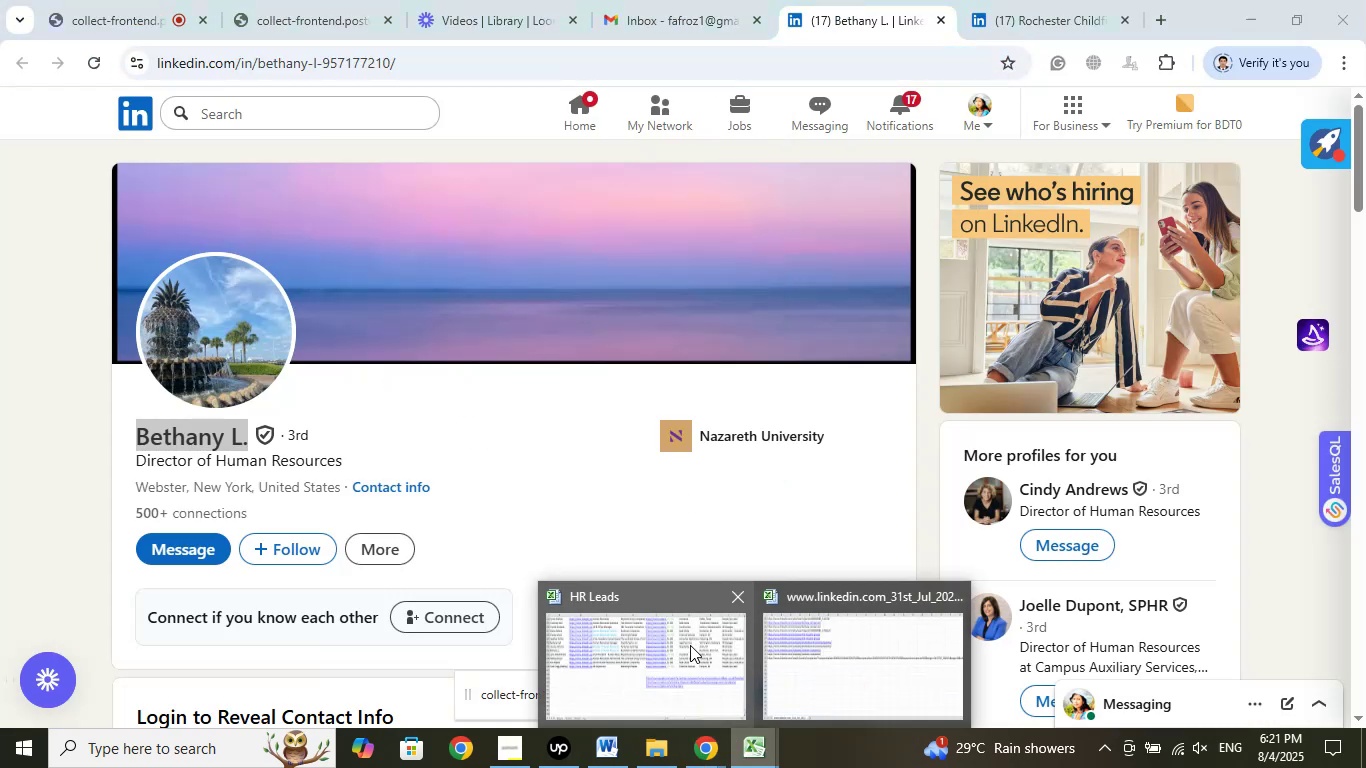 
left_click([689, 642])
 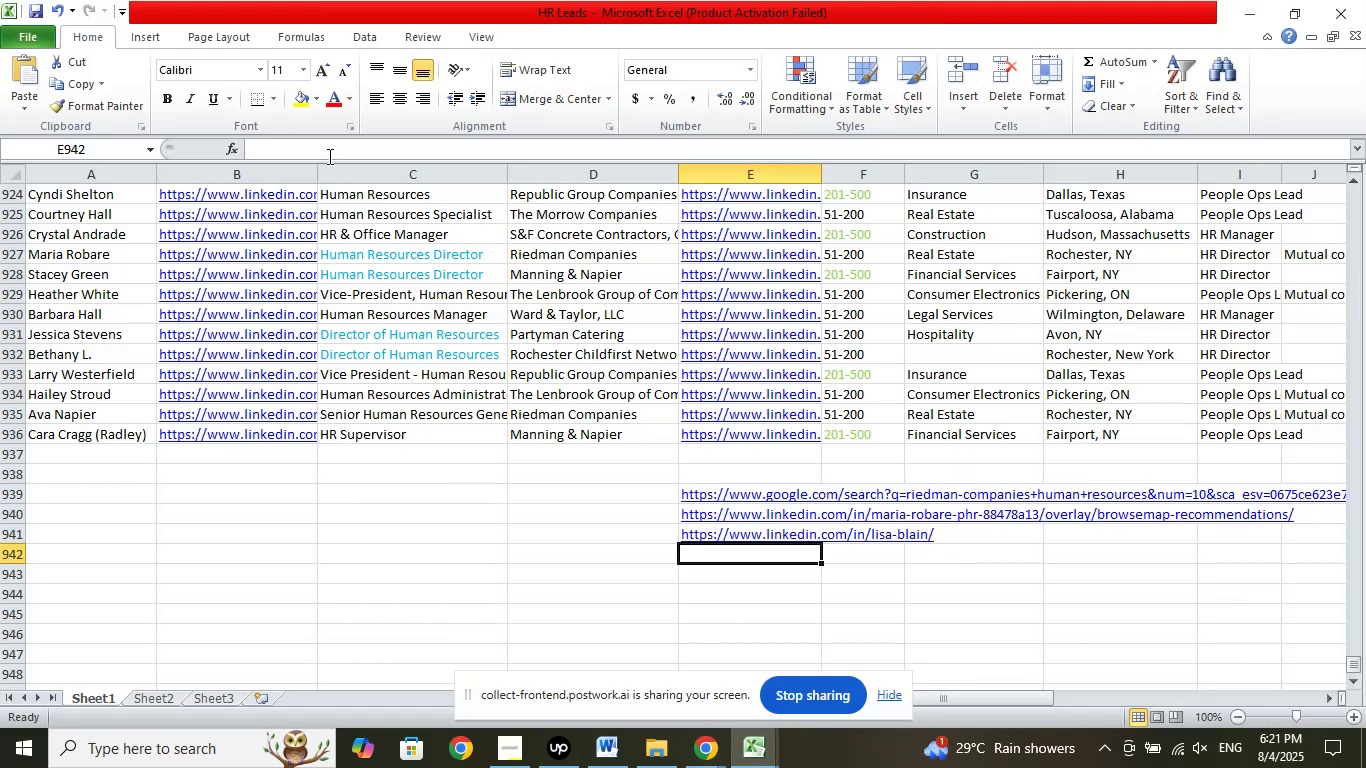 
left_click([323, 150])
 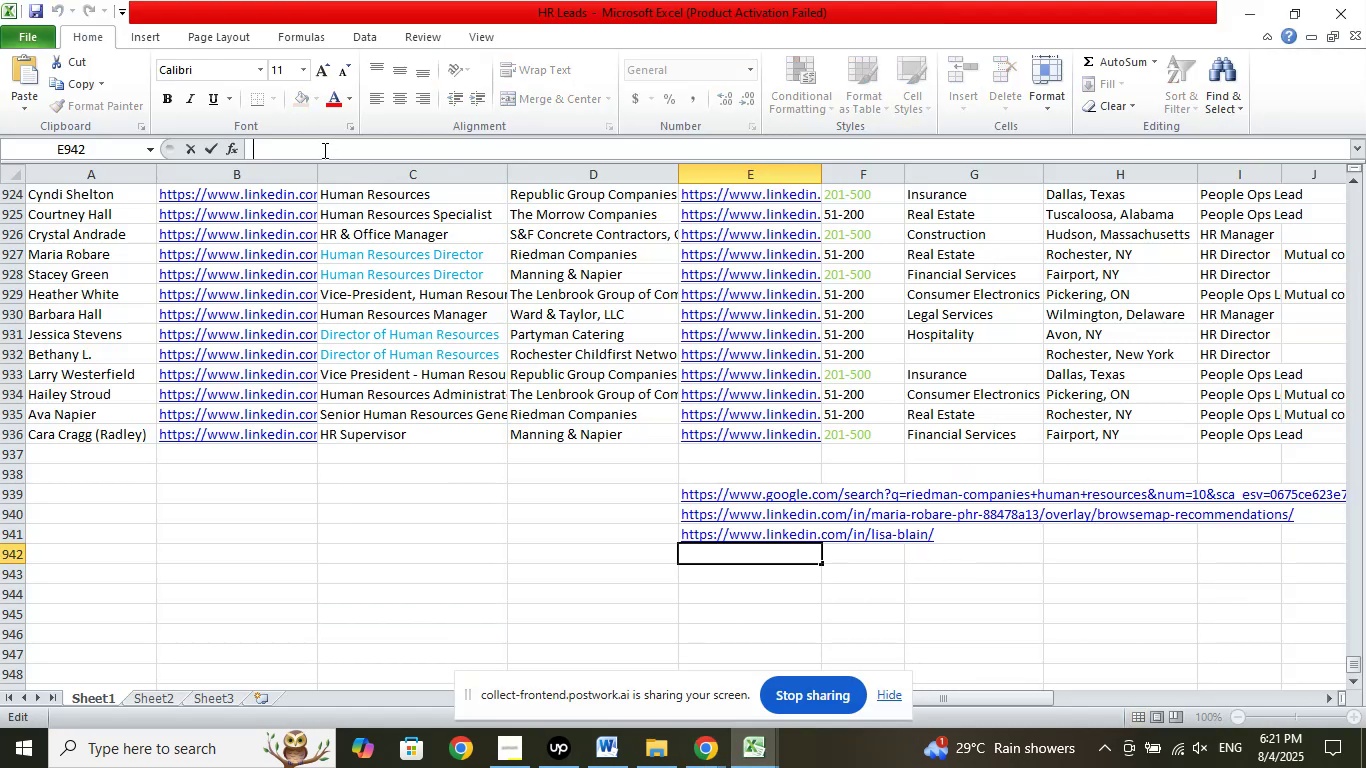 
right_click([323, 150])
 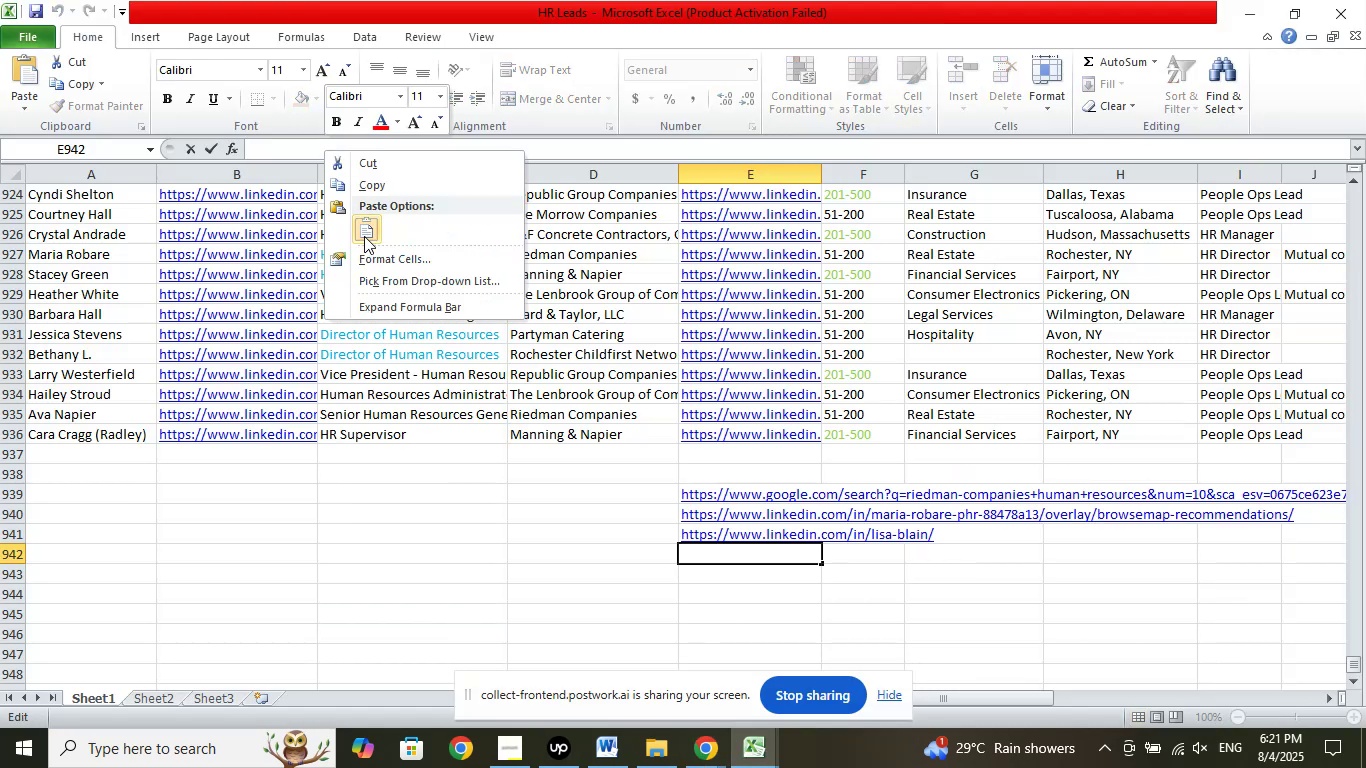 
left_click([365, 234])
 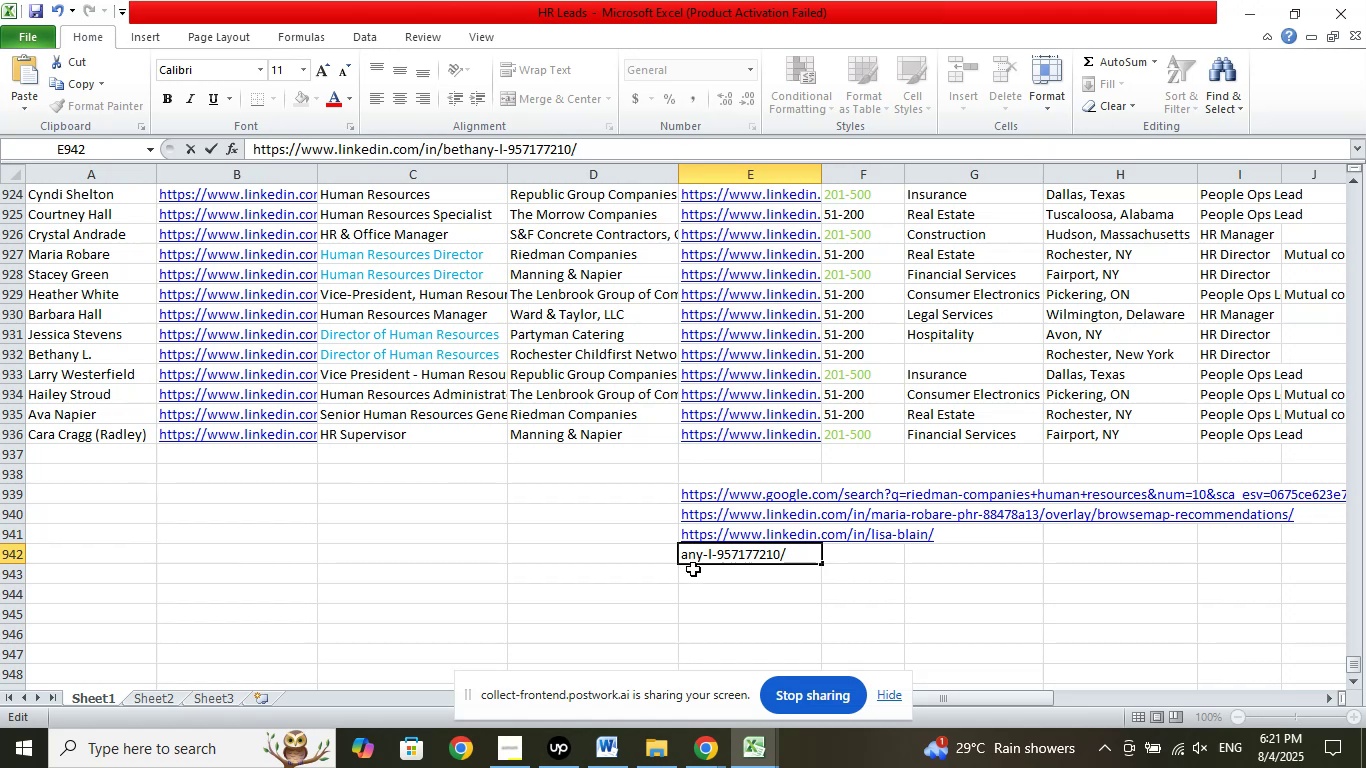 
left_click([693, 570])
 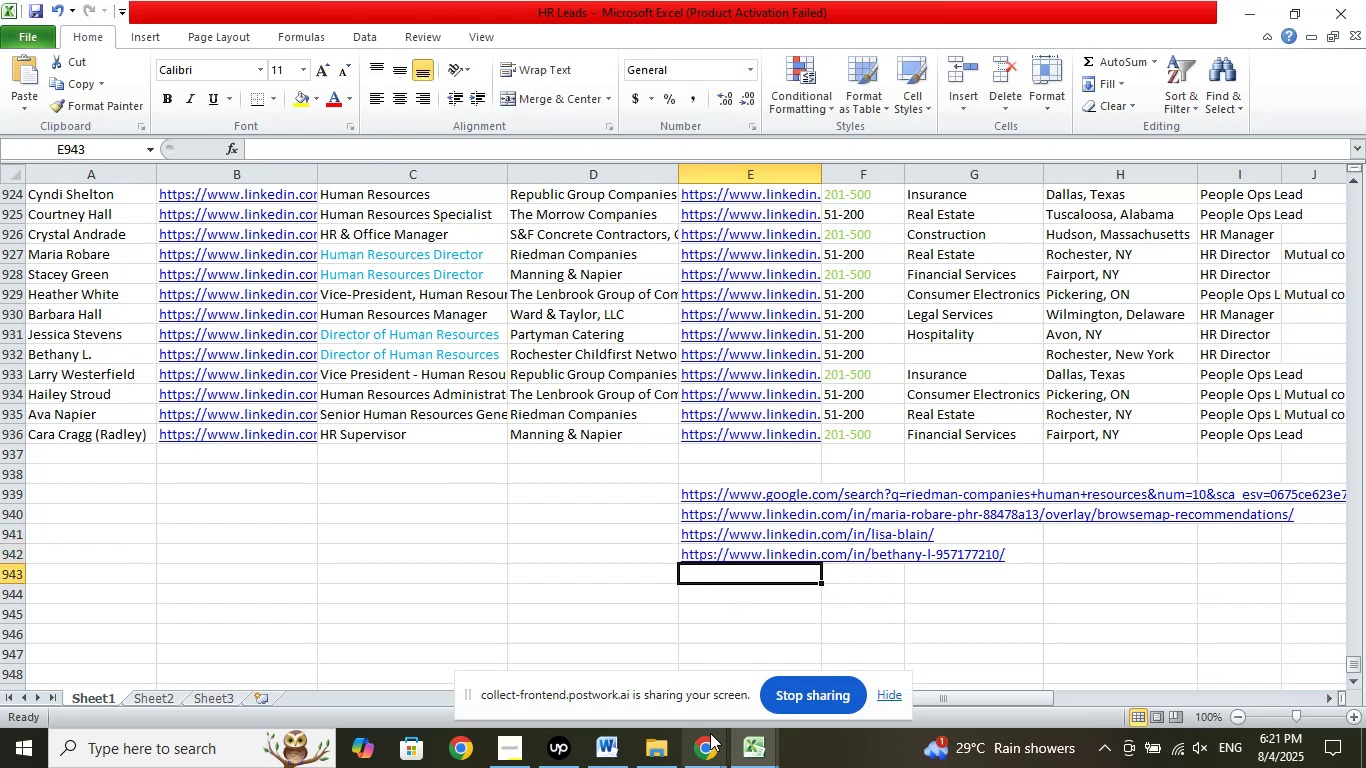 
left_click([707, 751])
 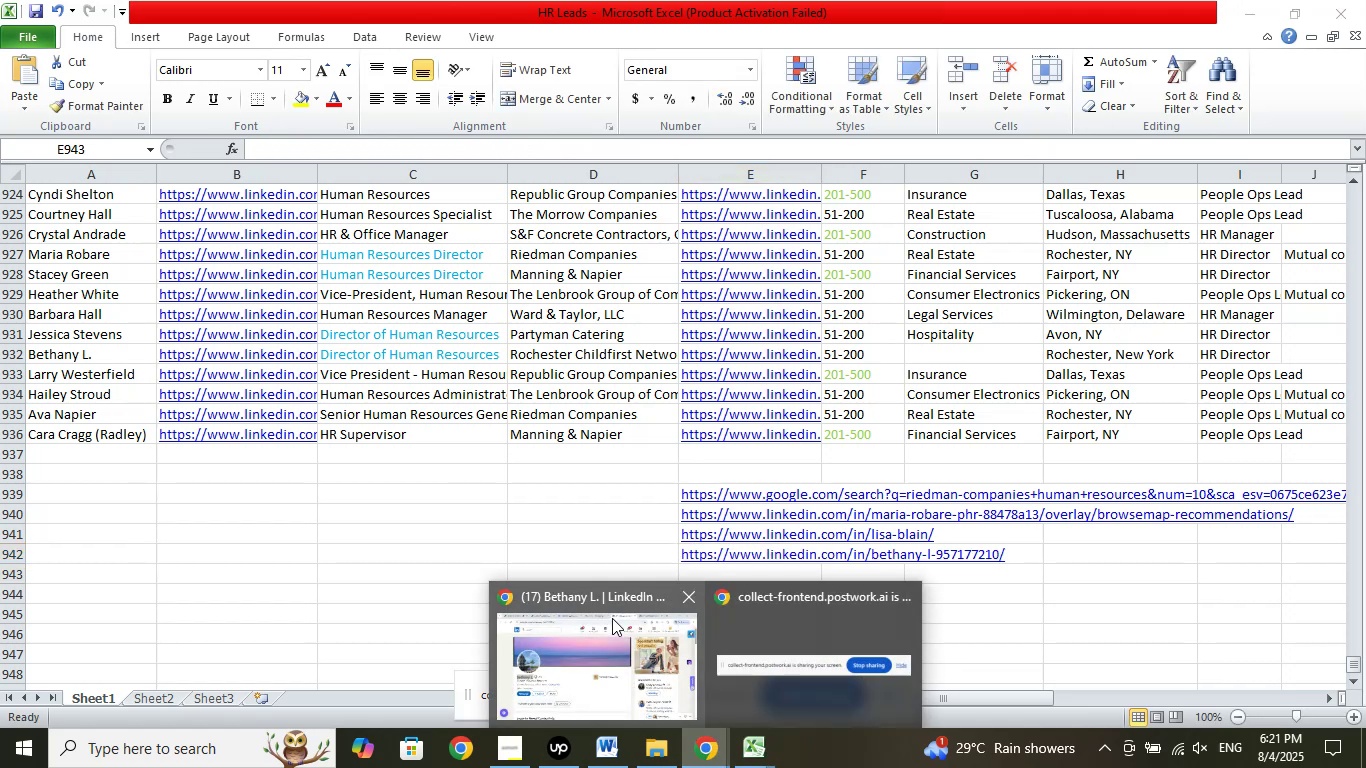 
left_click([604, 621])
 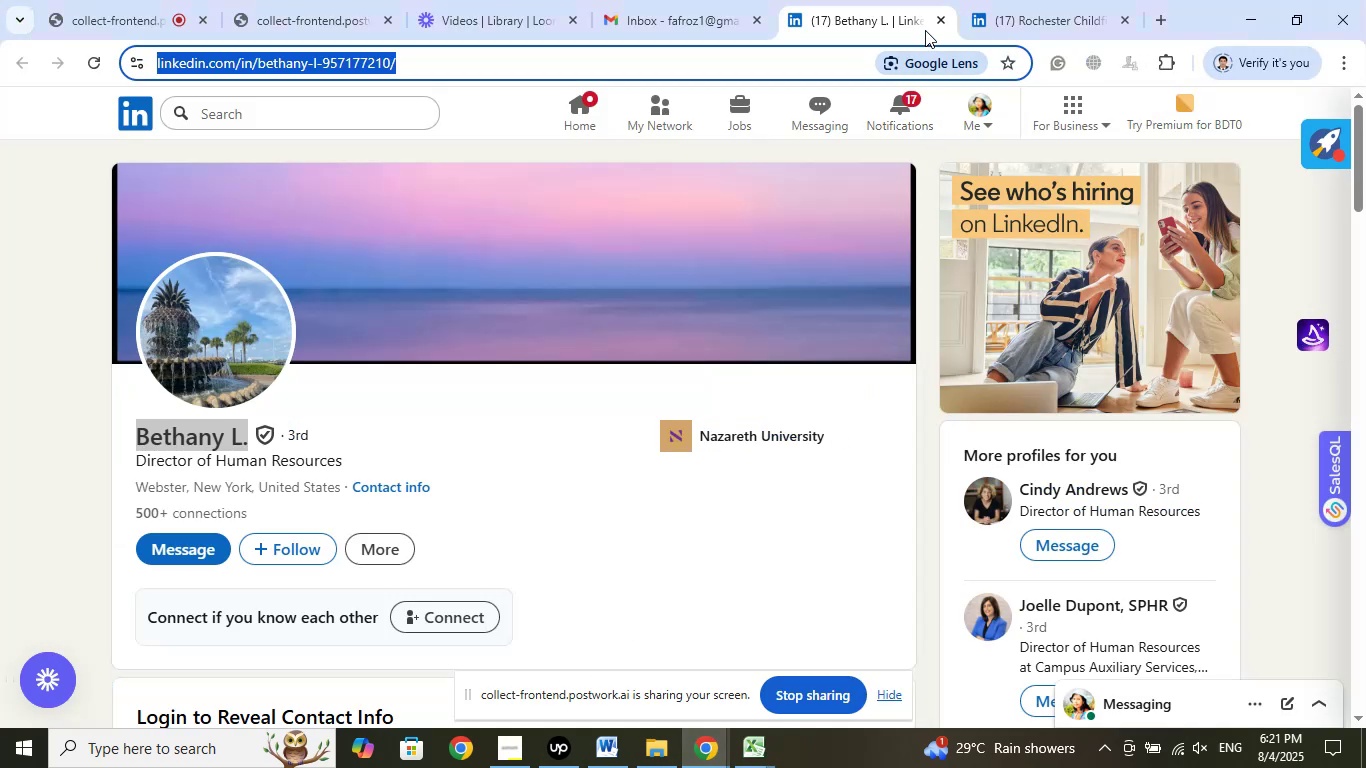 
left_click([937, 23])
 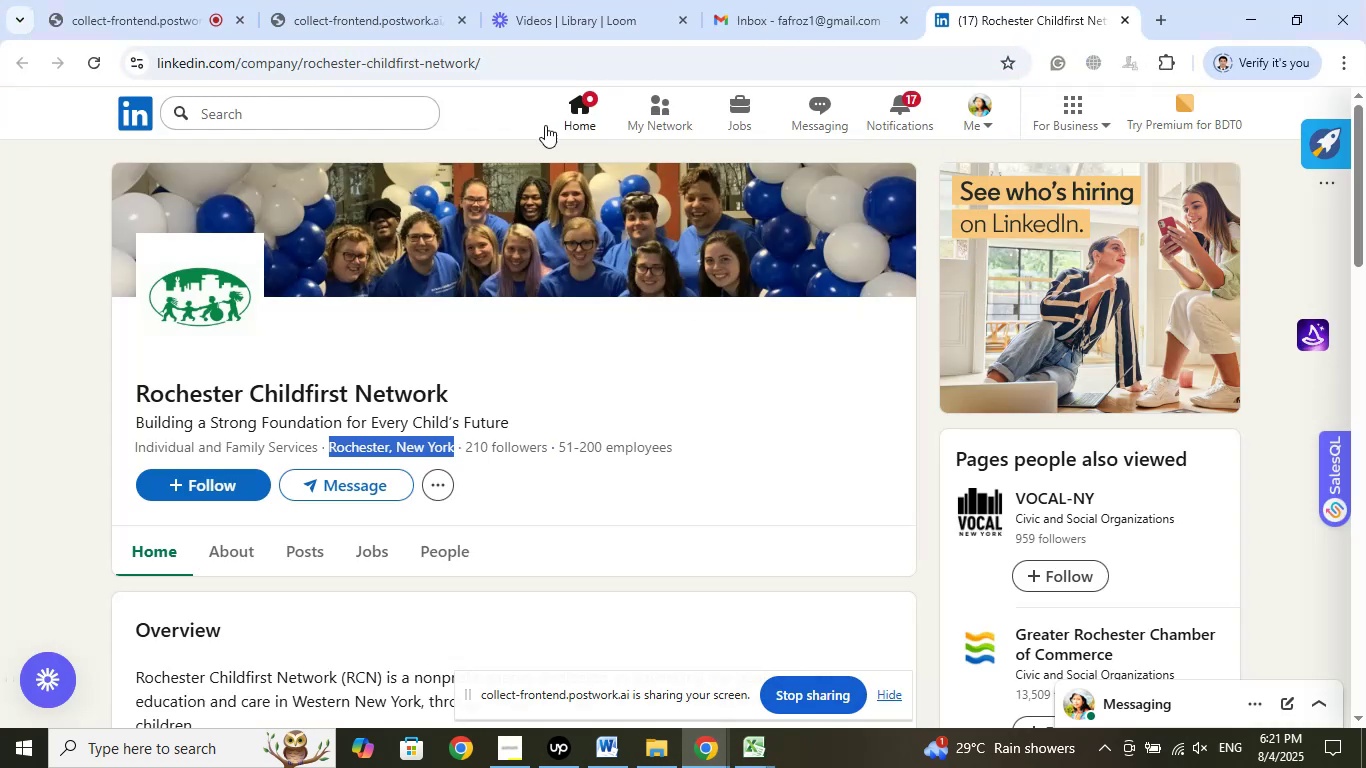 
left_click([532, 64])
 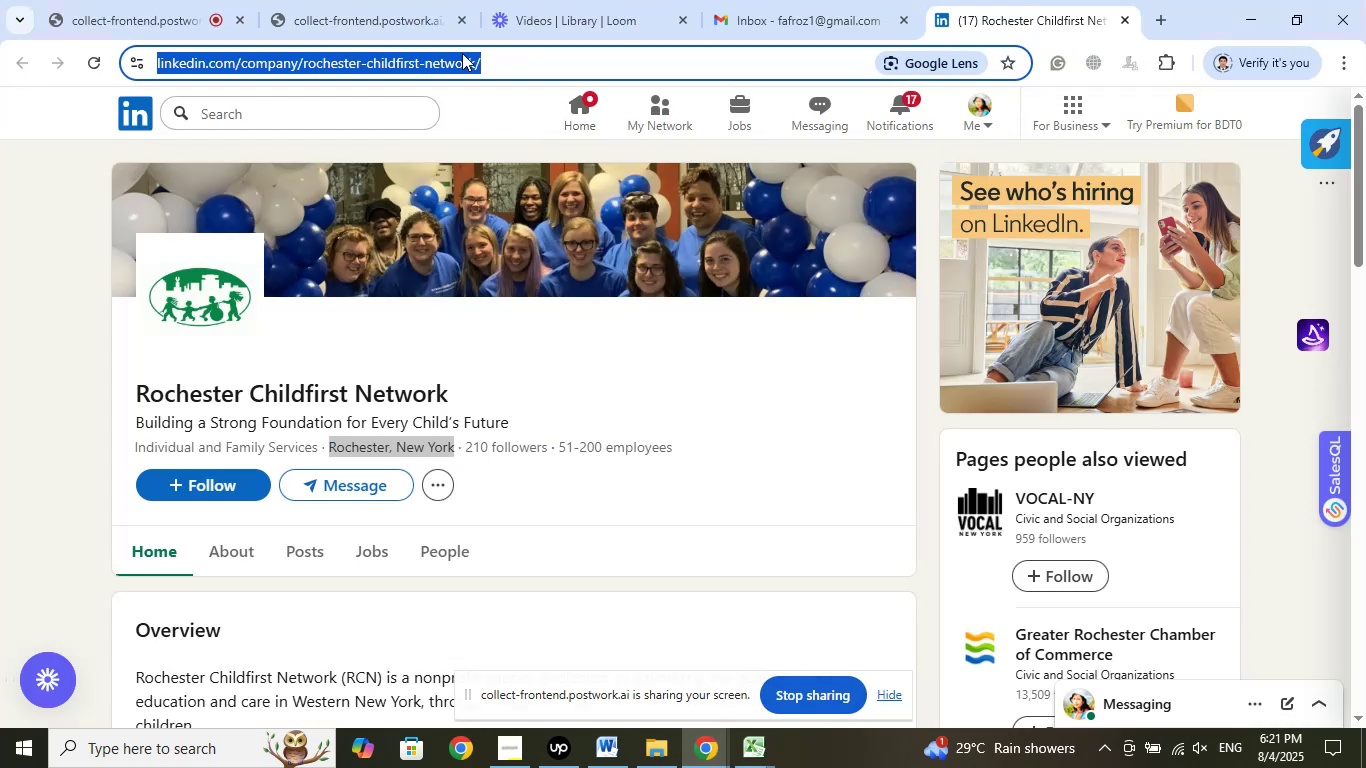 
right_click([462, 53])
 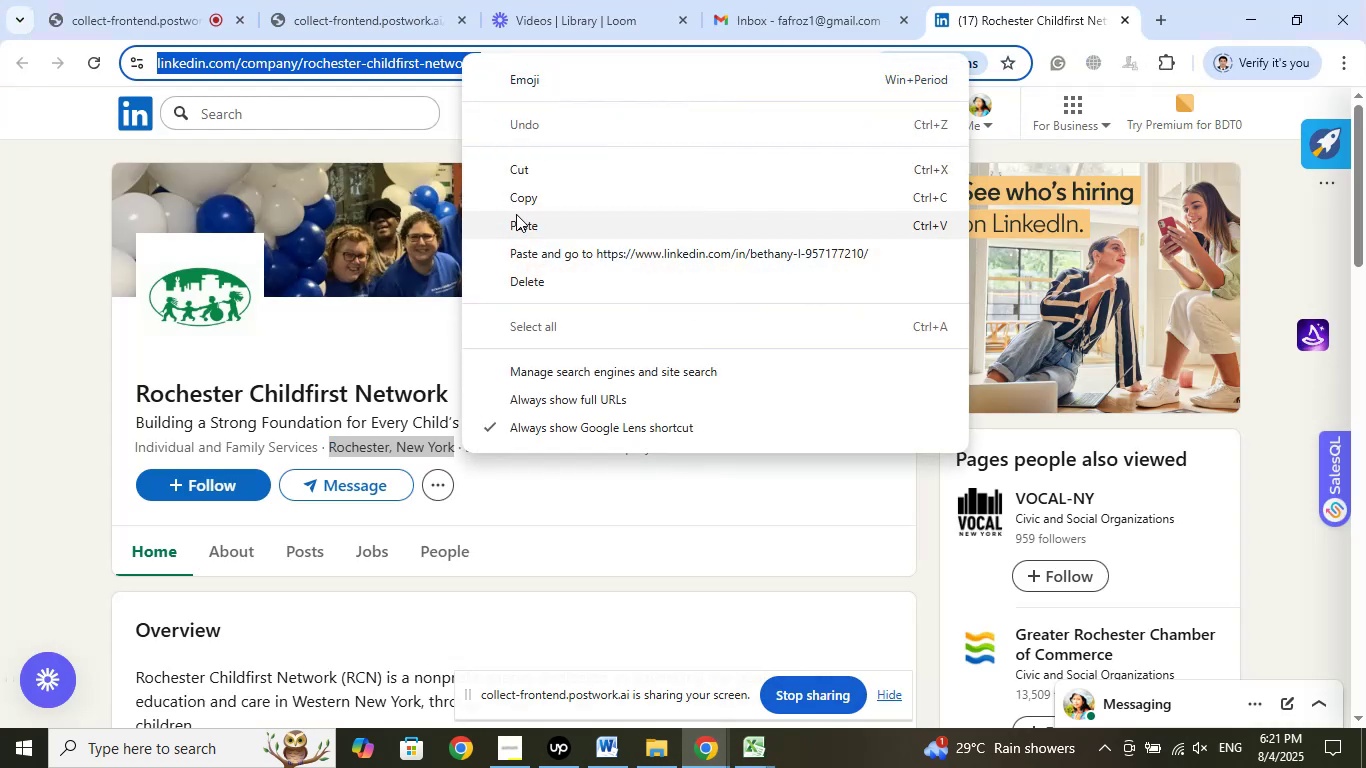 
left_click([519, 196])
 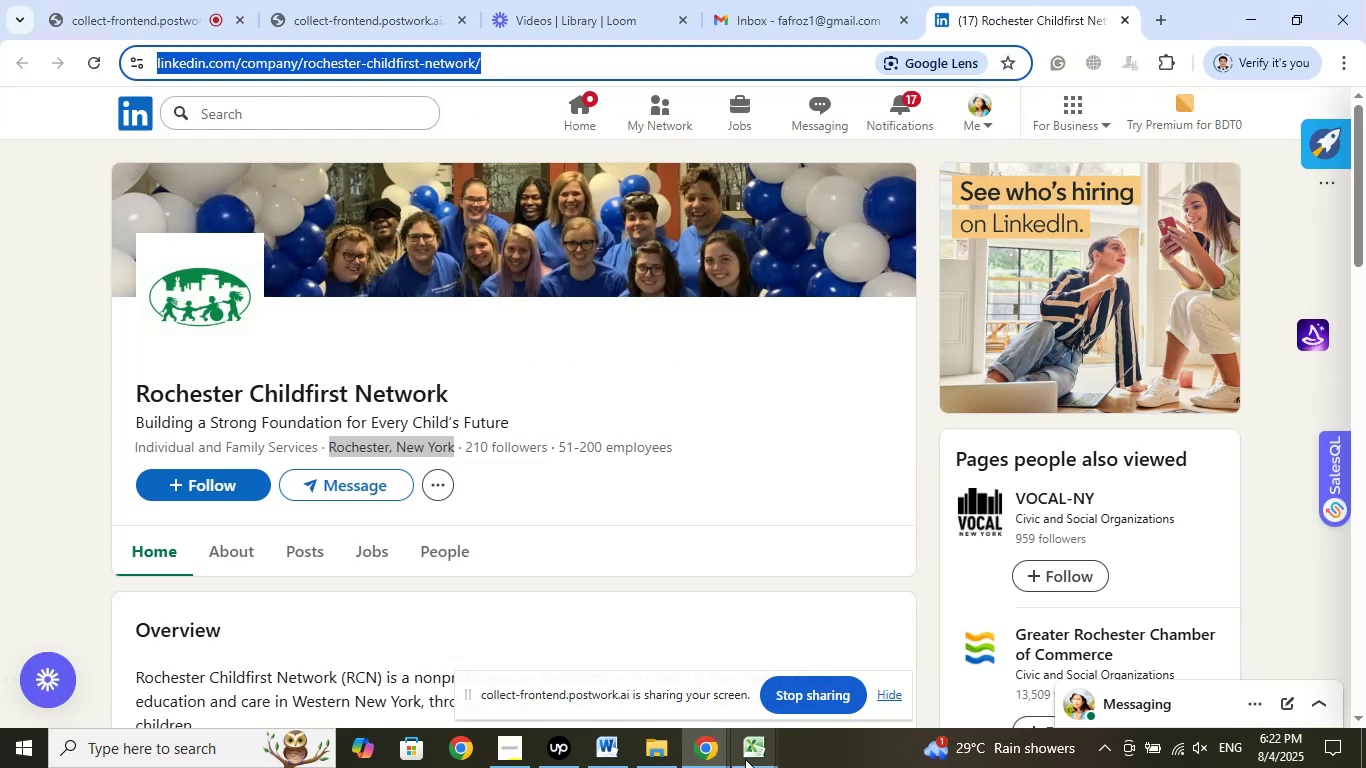 
left_click([740, 761])
 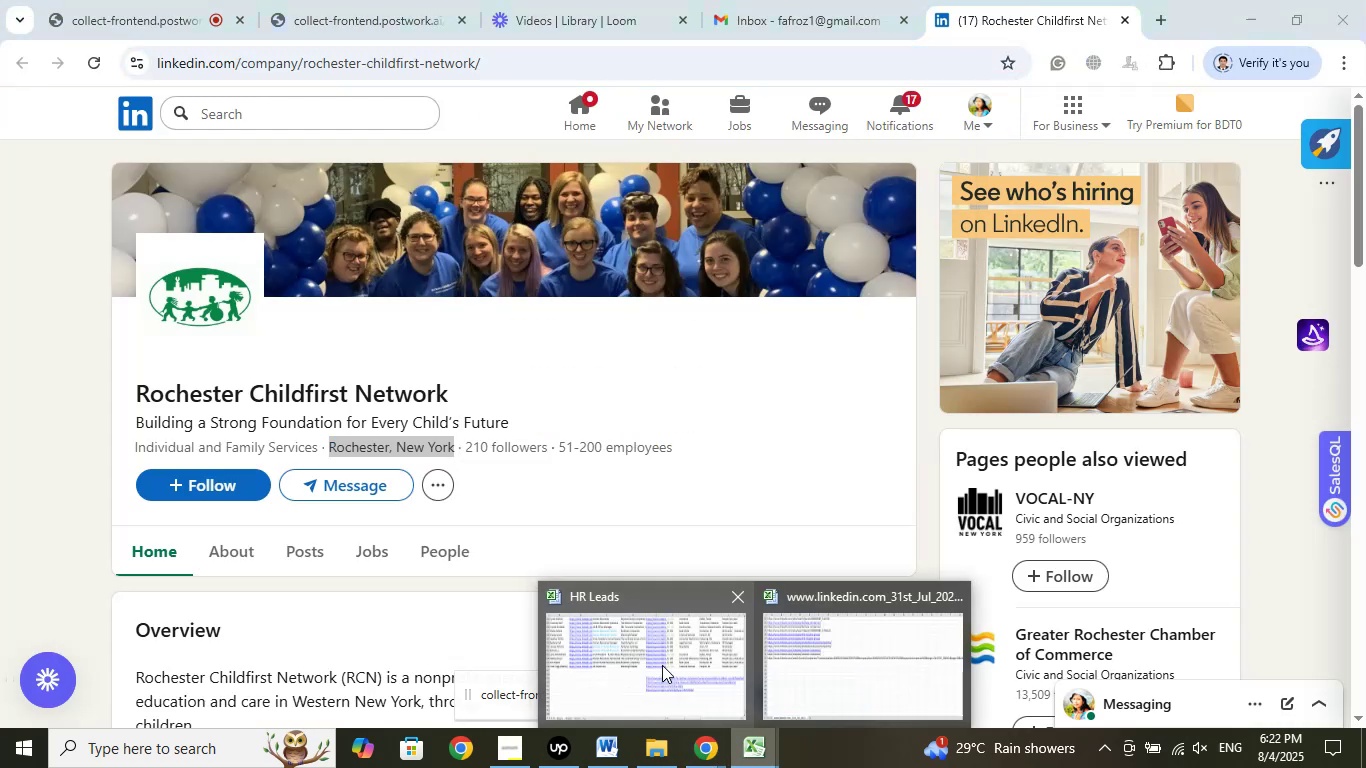 
left_click([661, 664])
 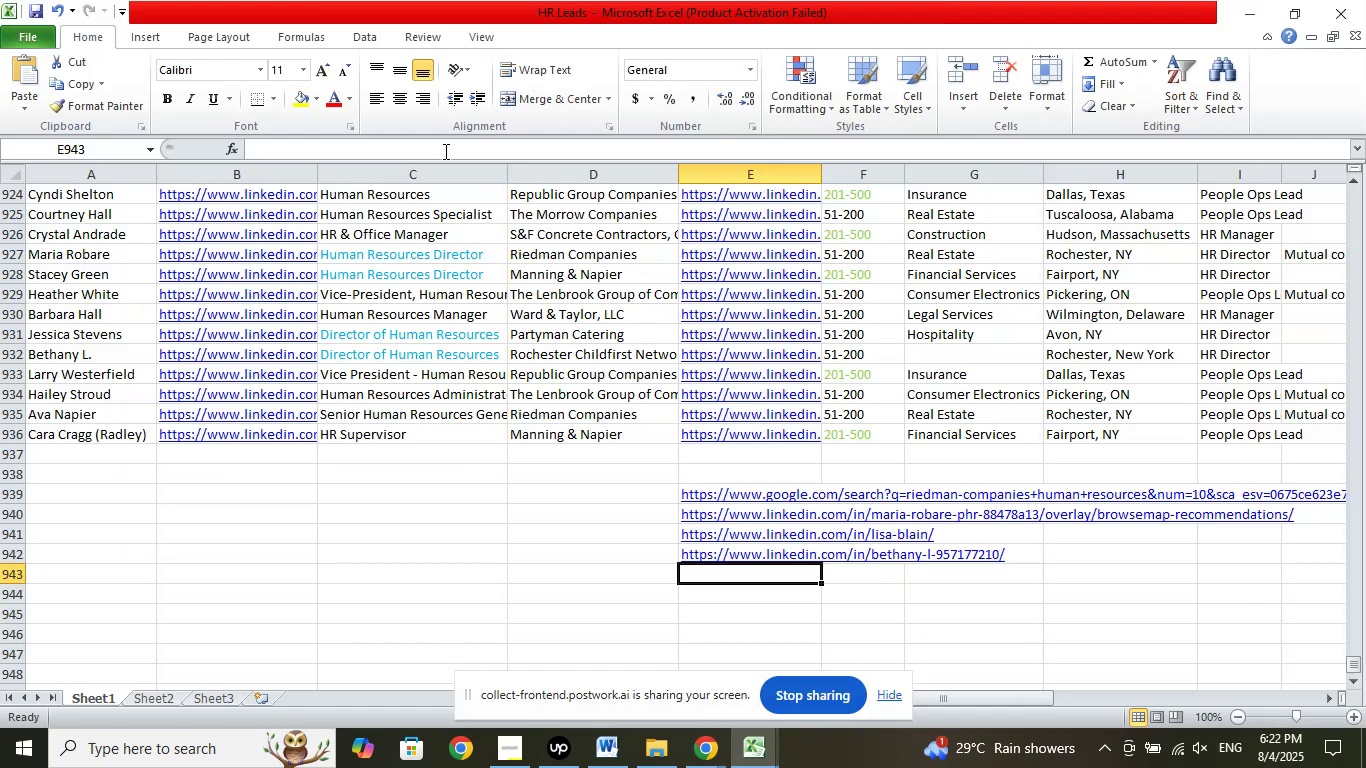 
left_click([443, 145])
 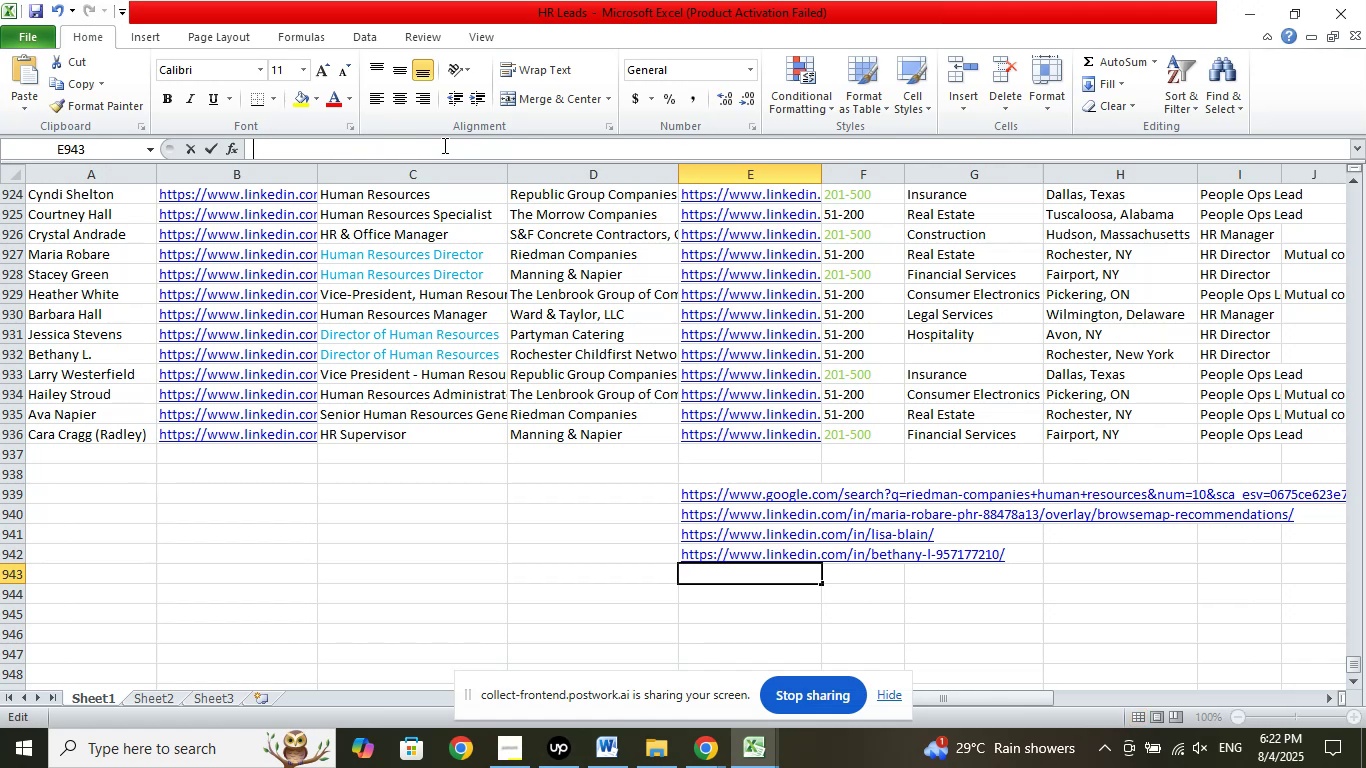 
right_click([443, 145])
 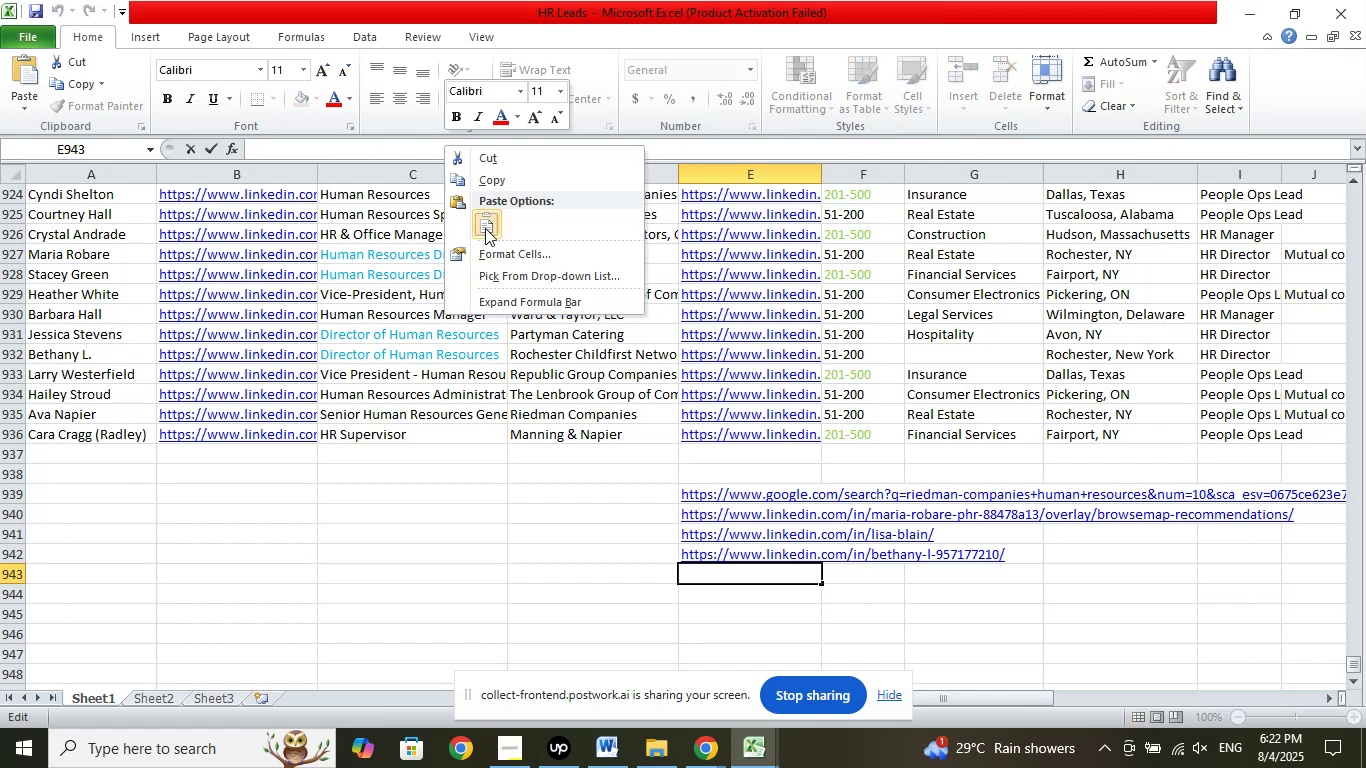 
left_click([485, 228])
 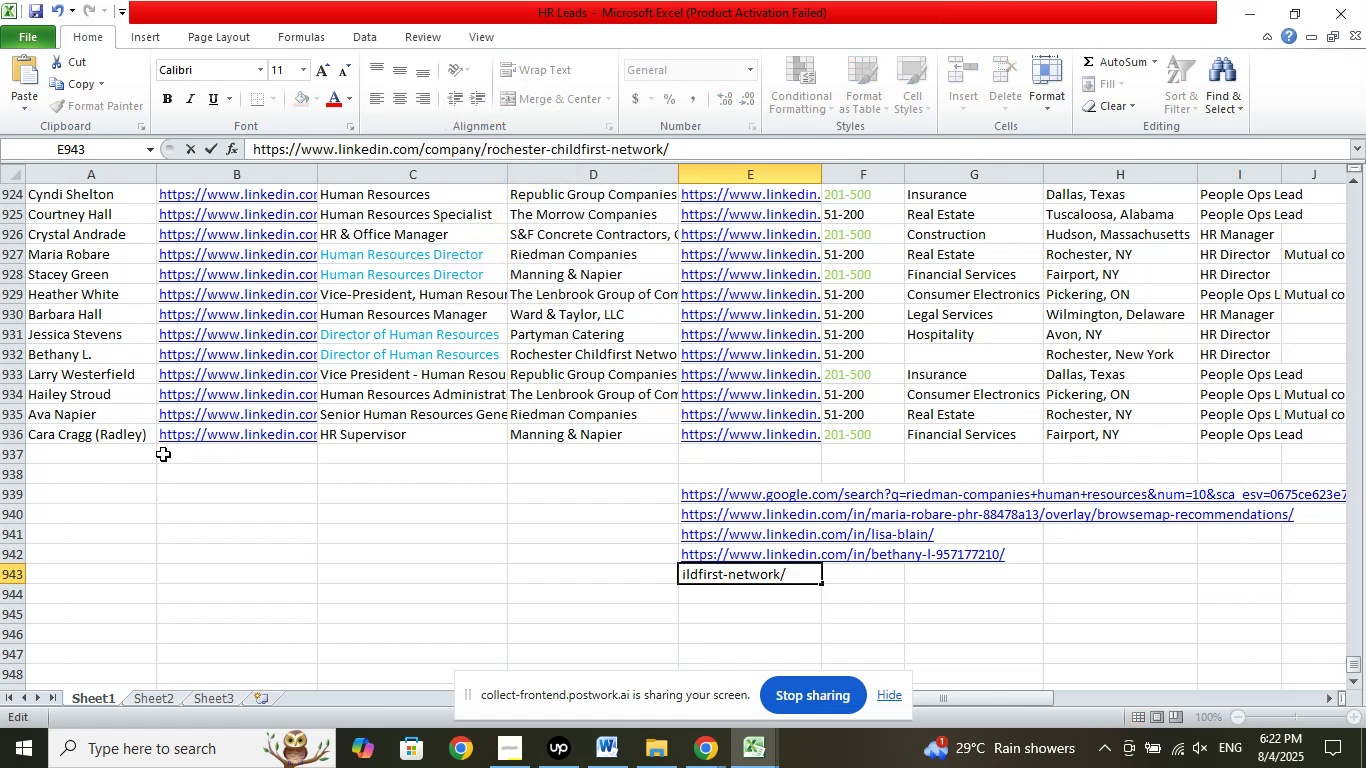 
left_click([113, 459])
 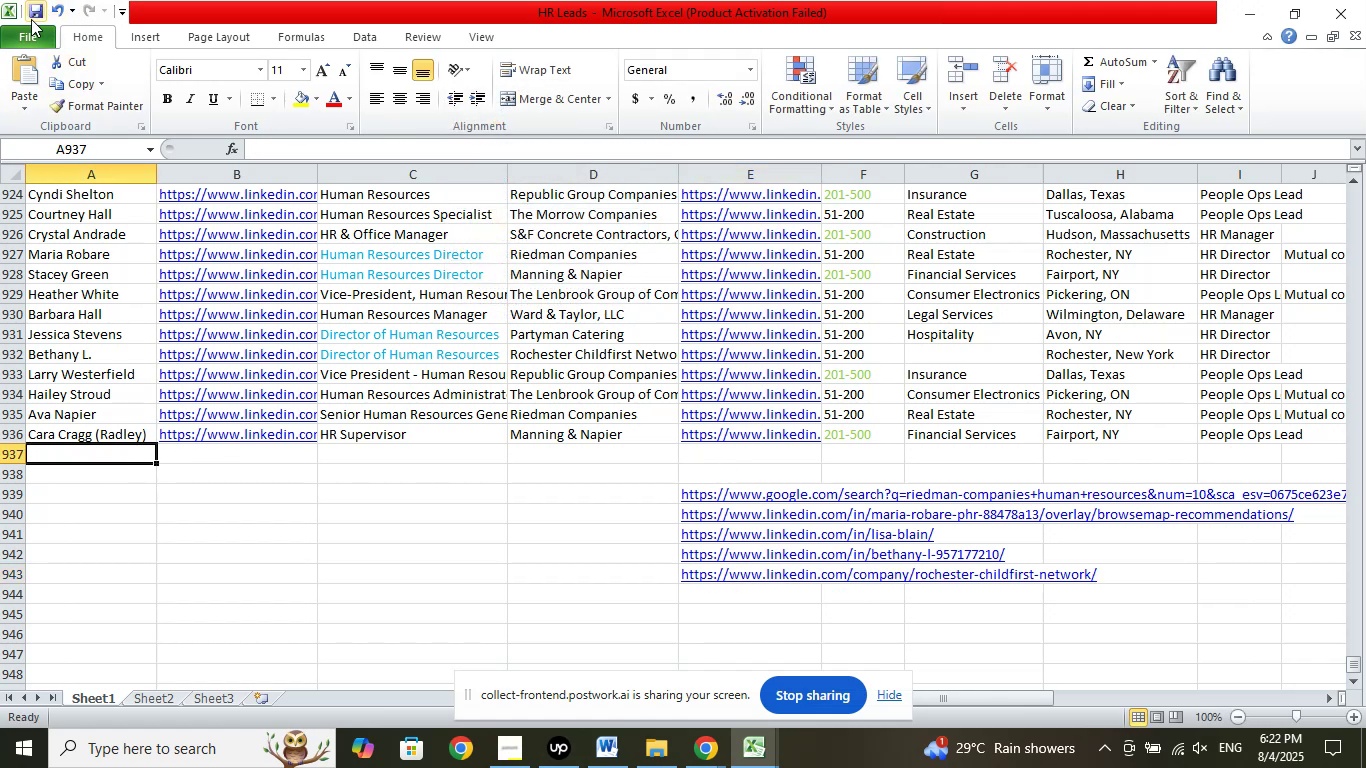 
left_click([30, 16])
 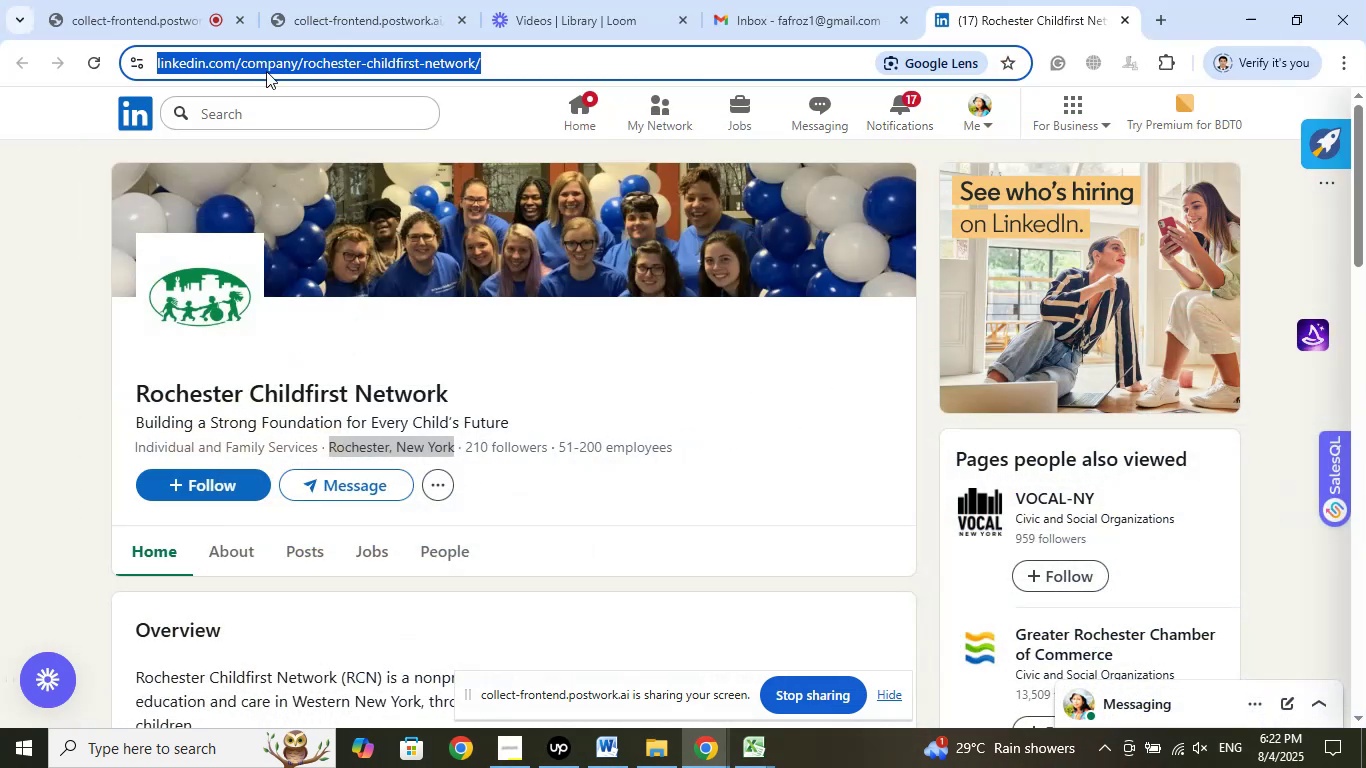 
left_click([42, 248])
 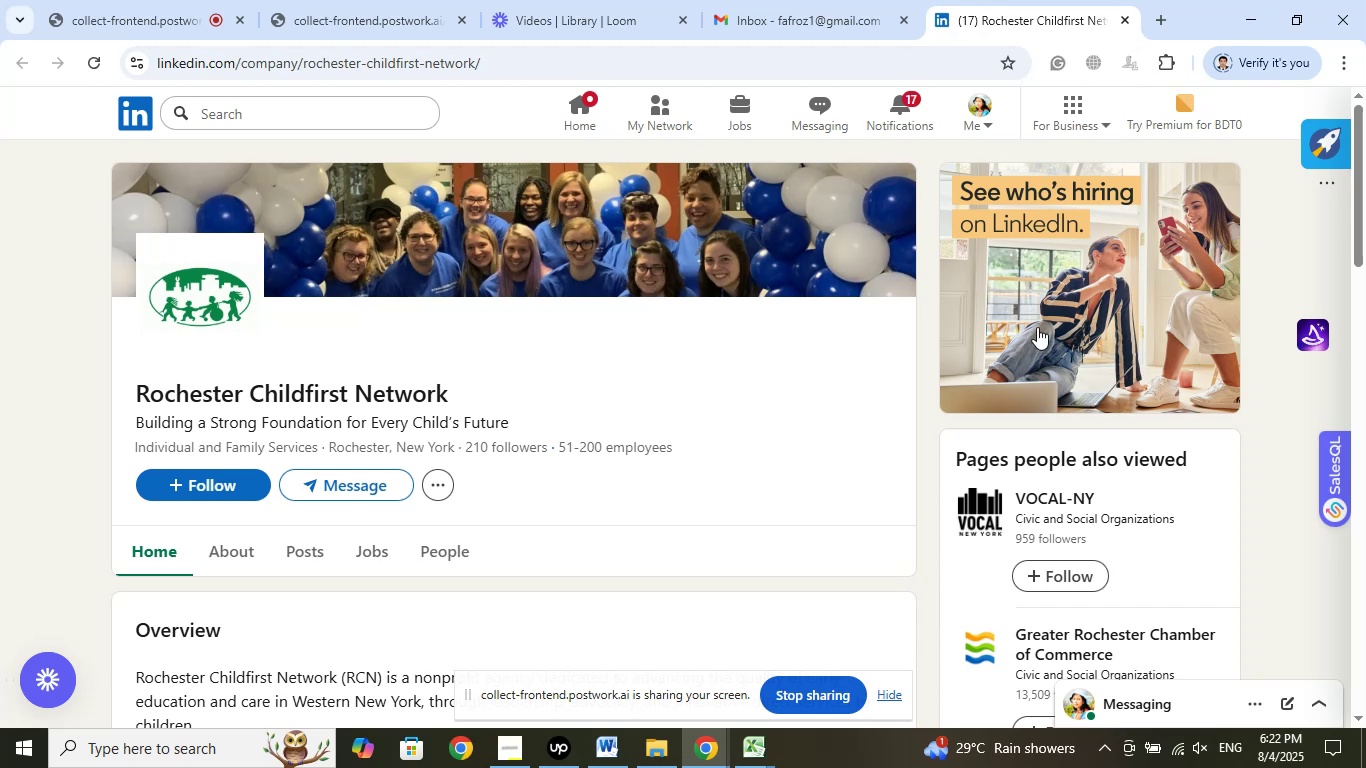 
left_click([1002, 112])
 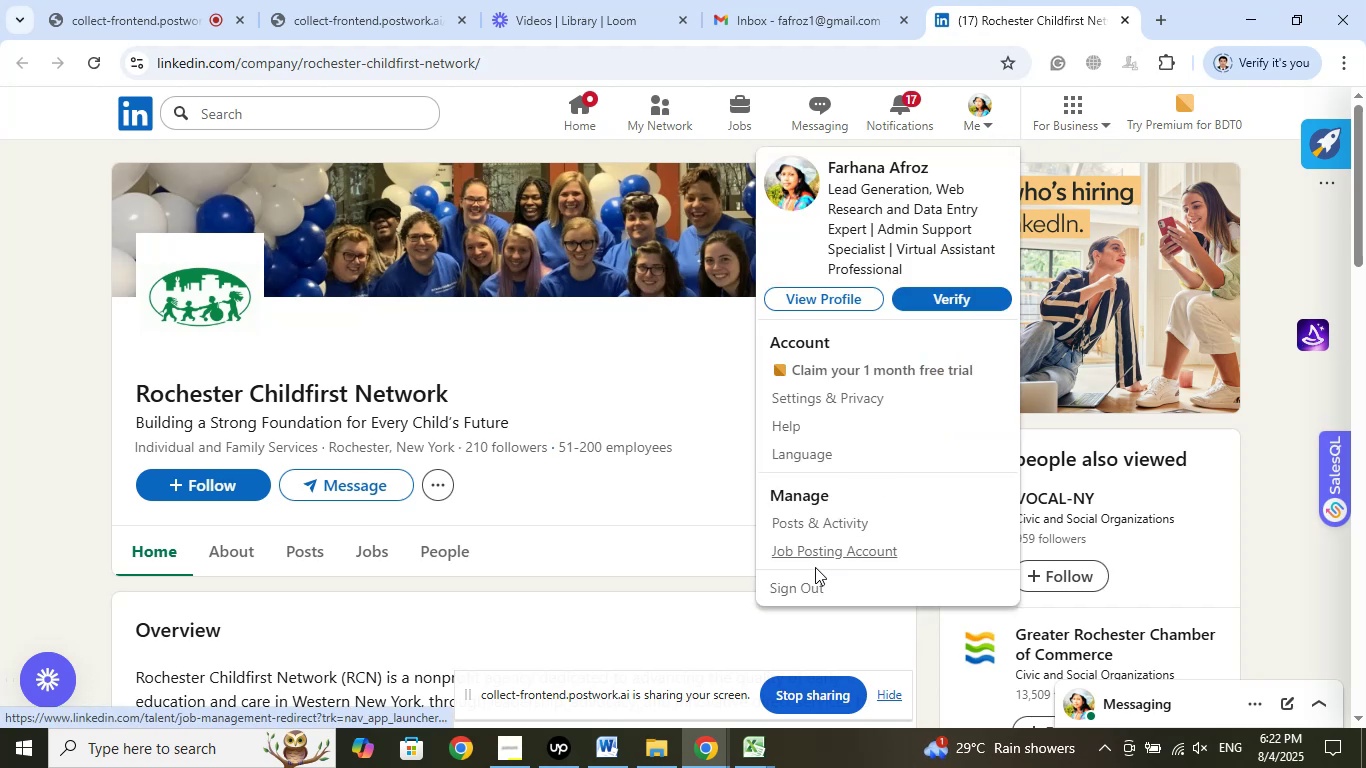 
left_click([802, 592])
 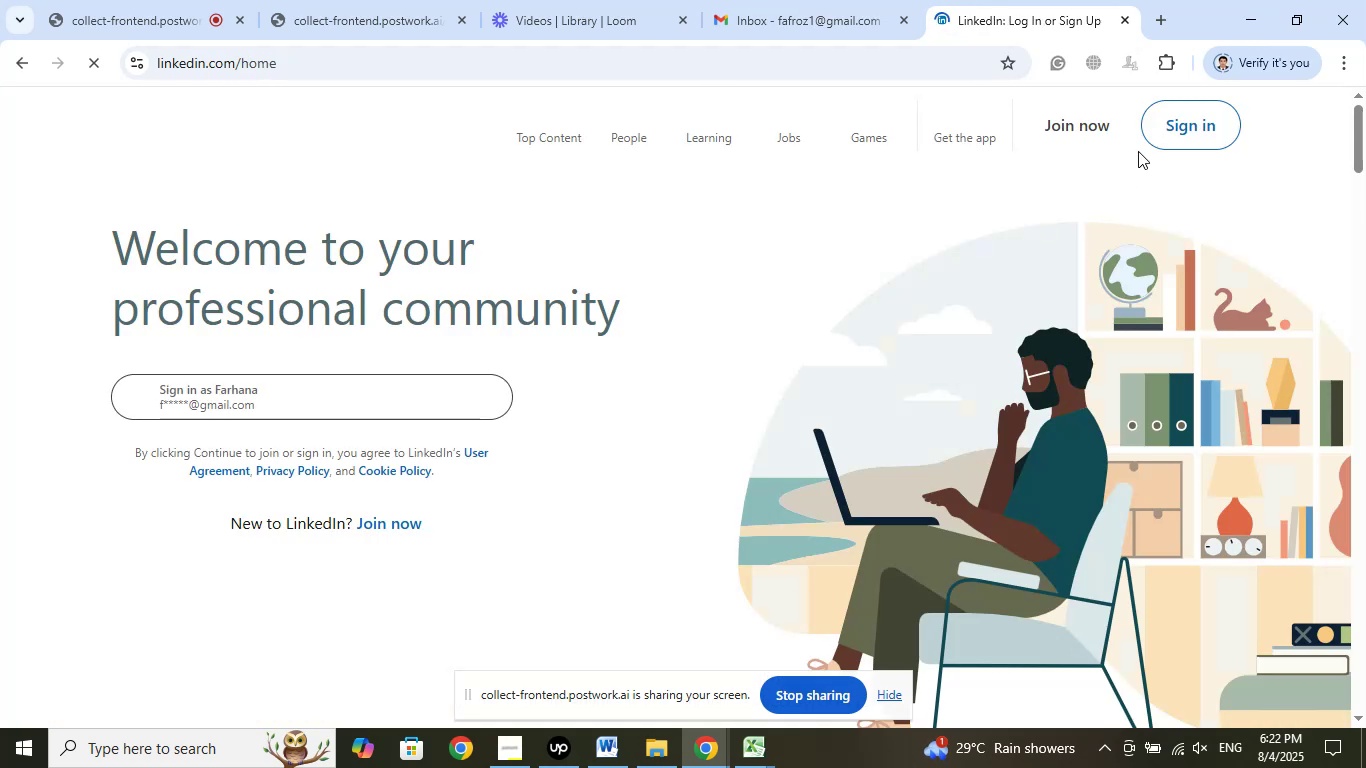 
left_click([1122, 26])
 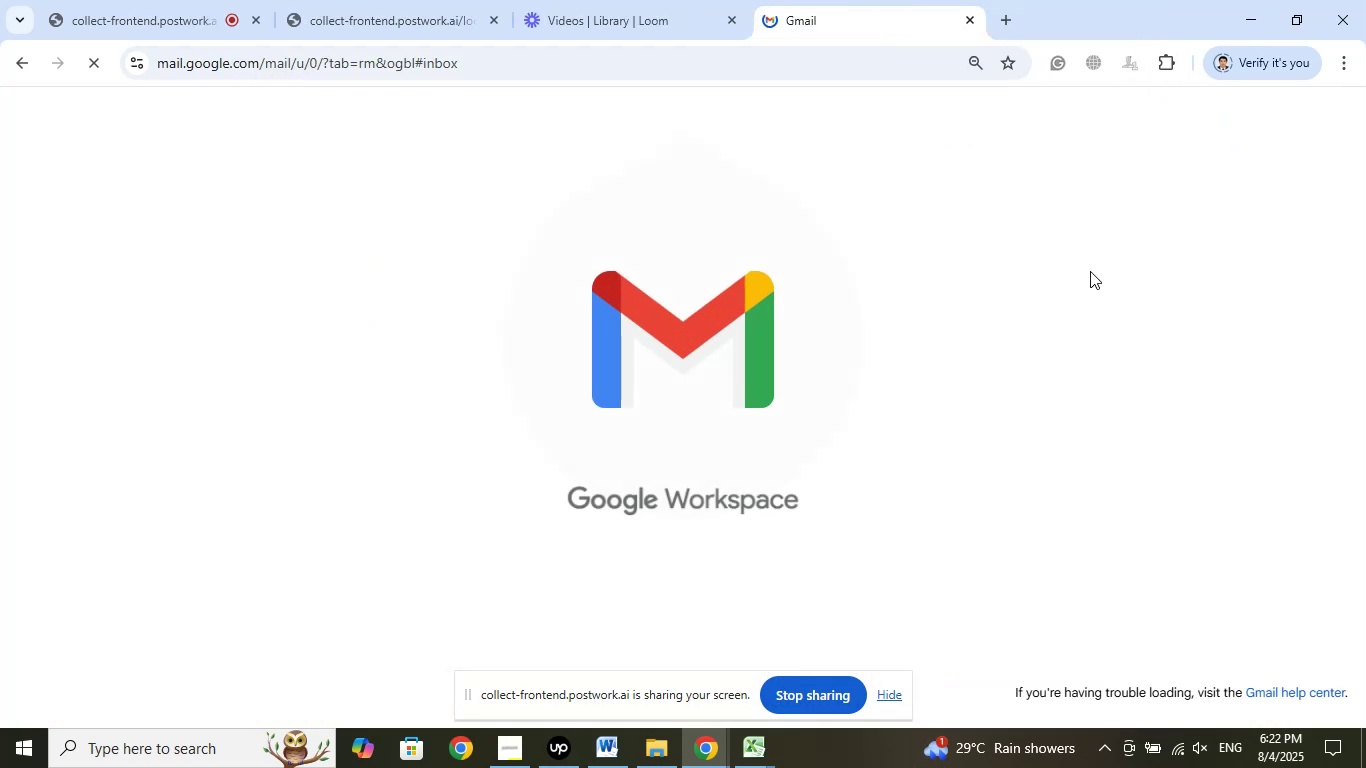 
left_click([661, 14])
 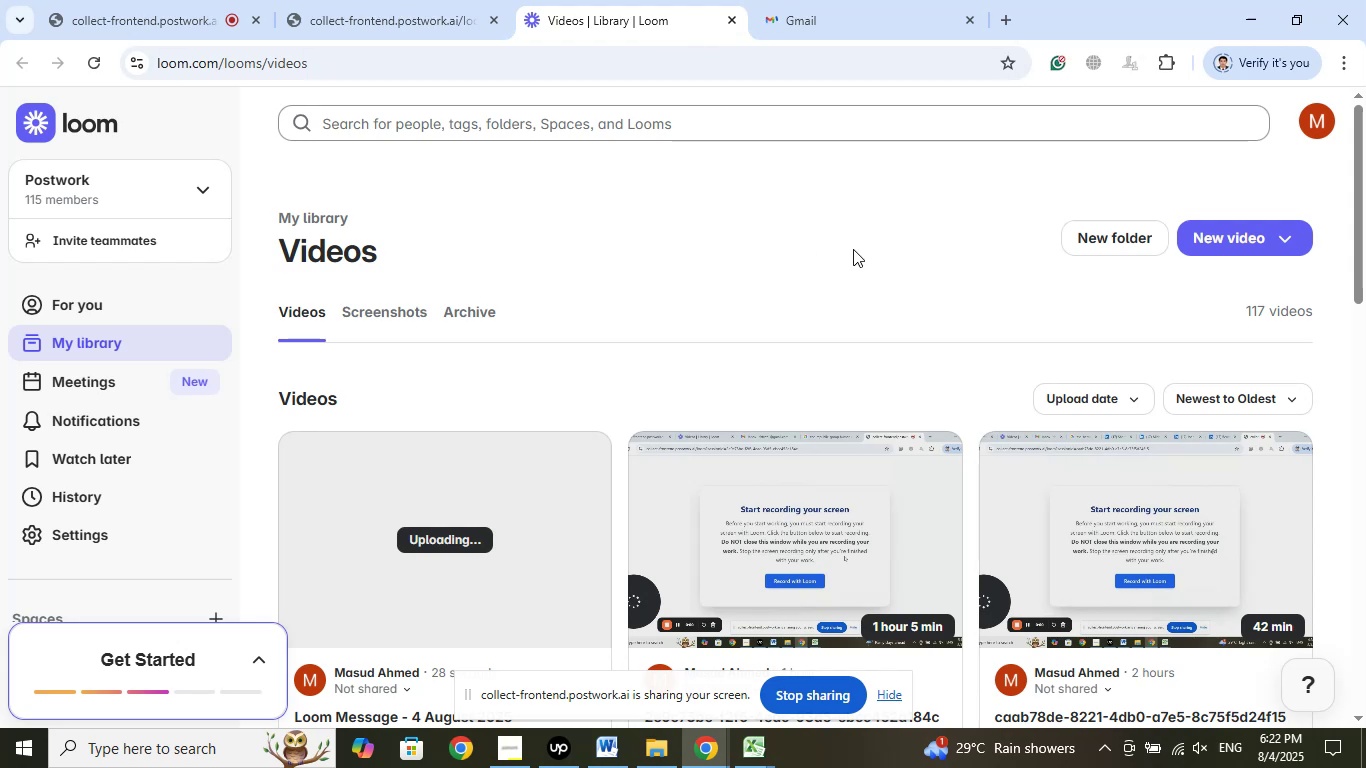 
left_click([161, 0])
 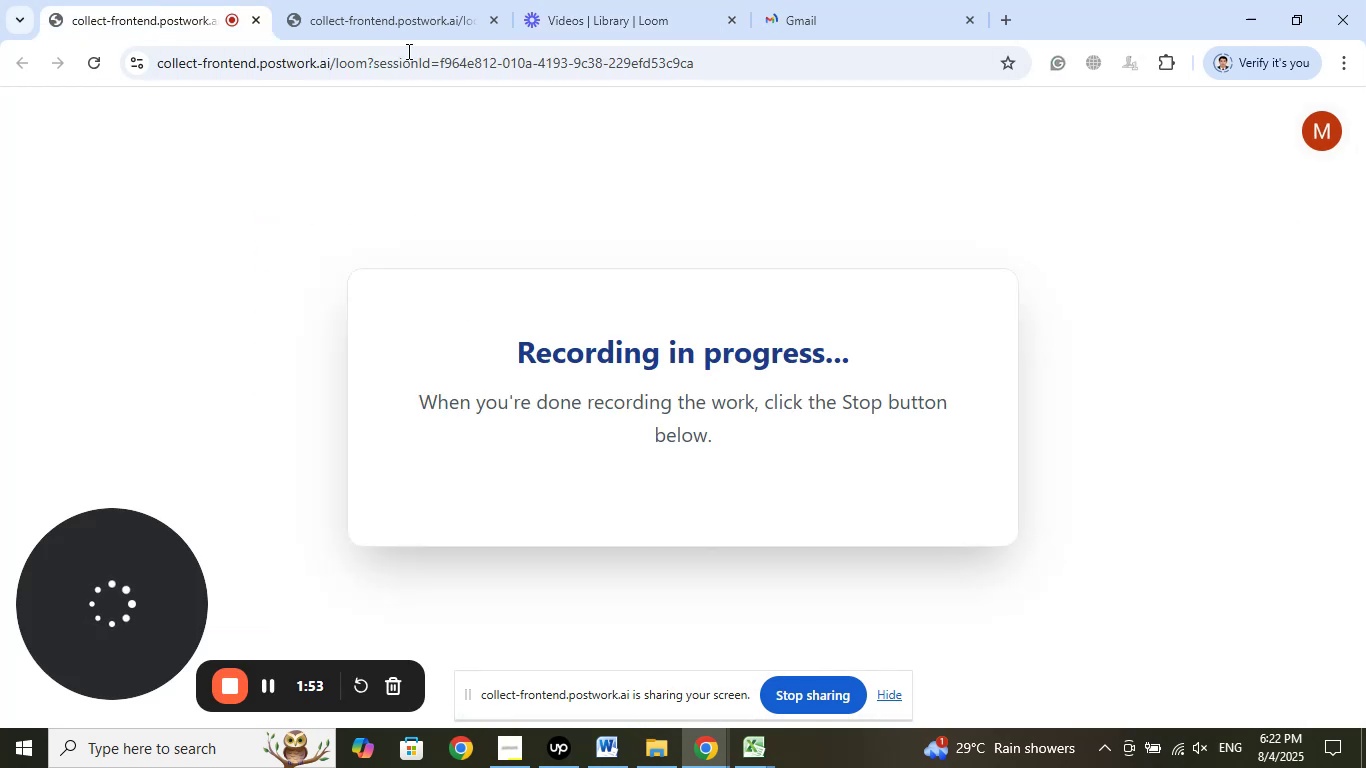 
left_click([395, 0])
 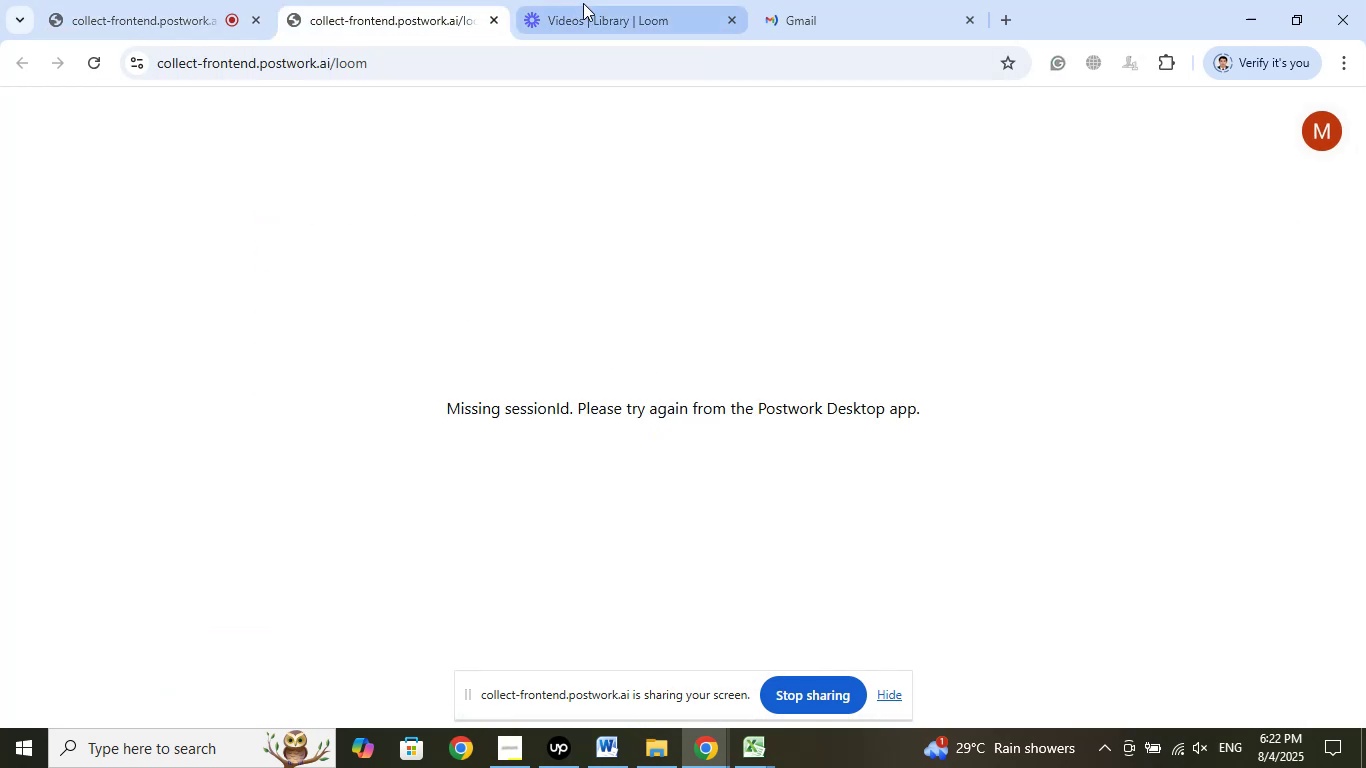 
left_click([583, 3])
 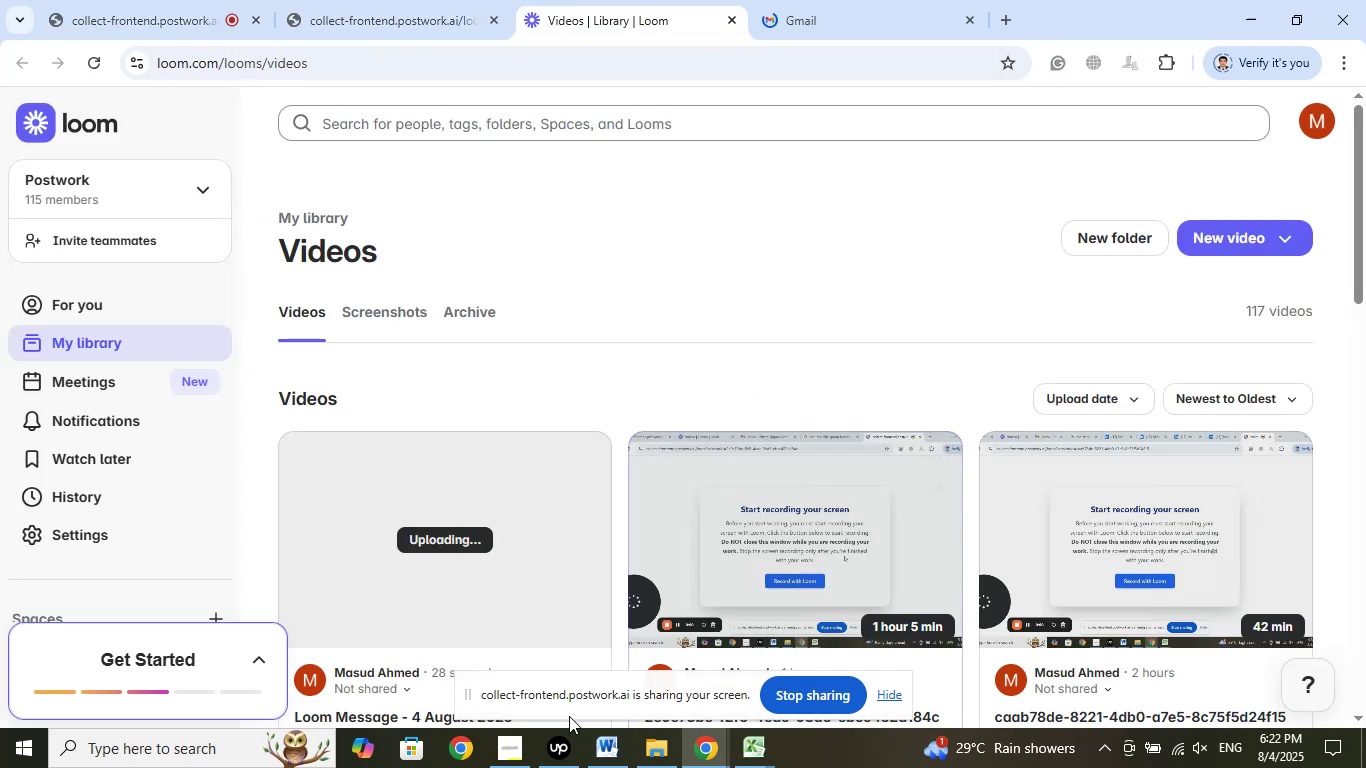 
left_click([562, 739])
 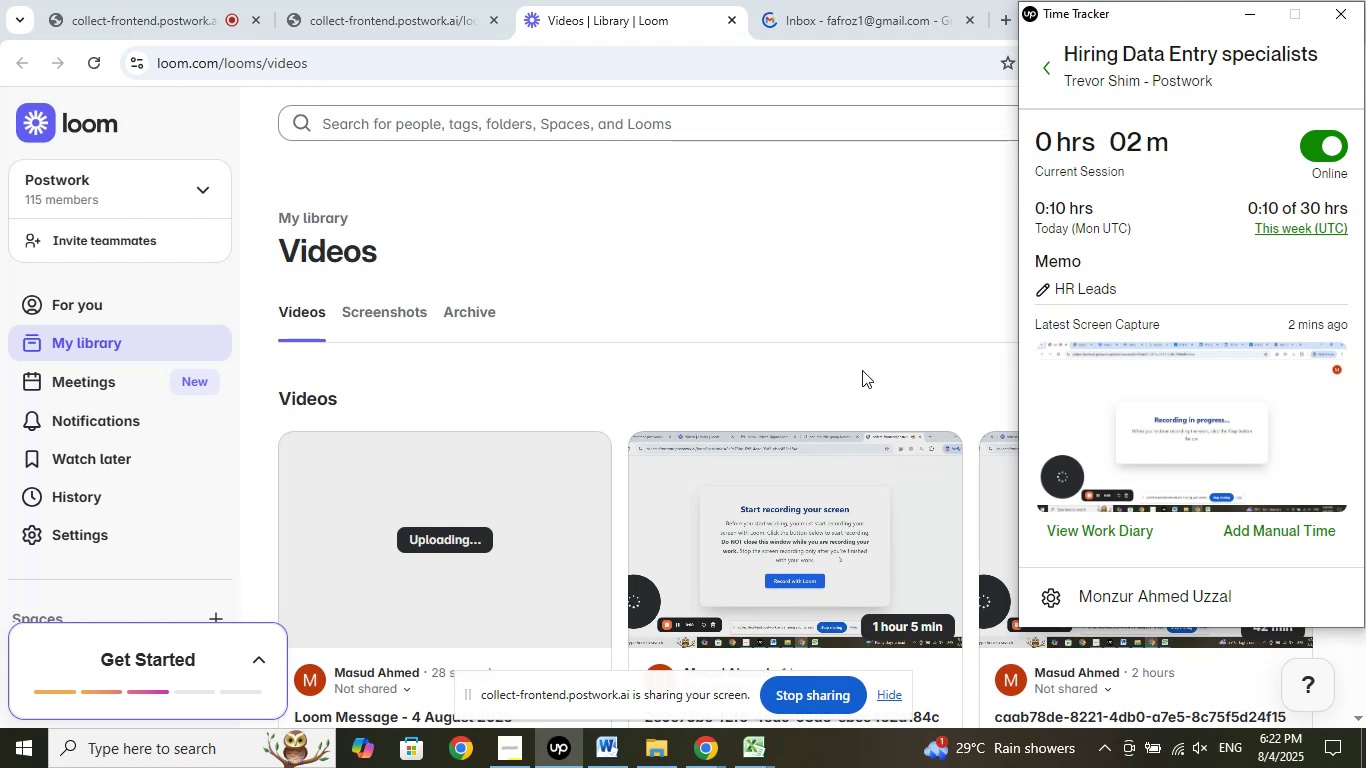 
wait(6.34)
 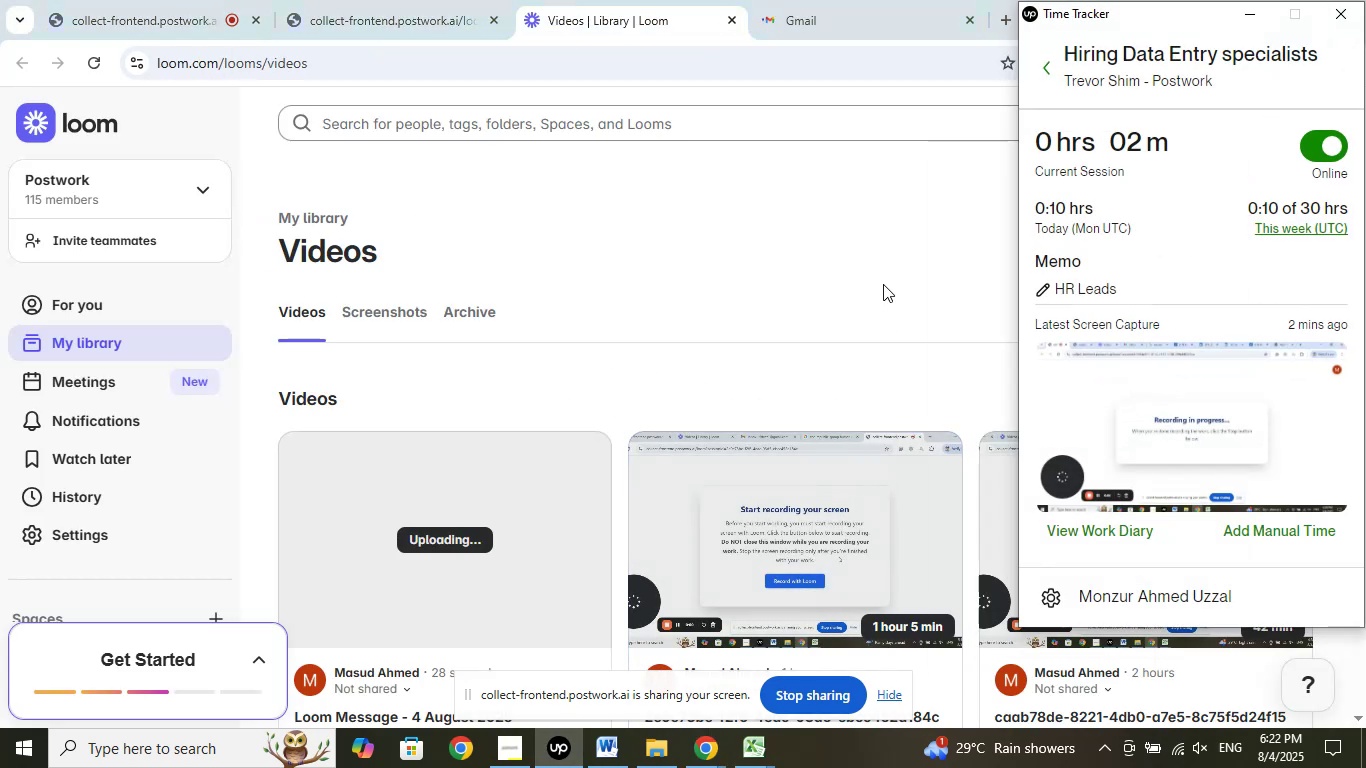 
left_click([1245, 19])
 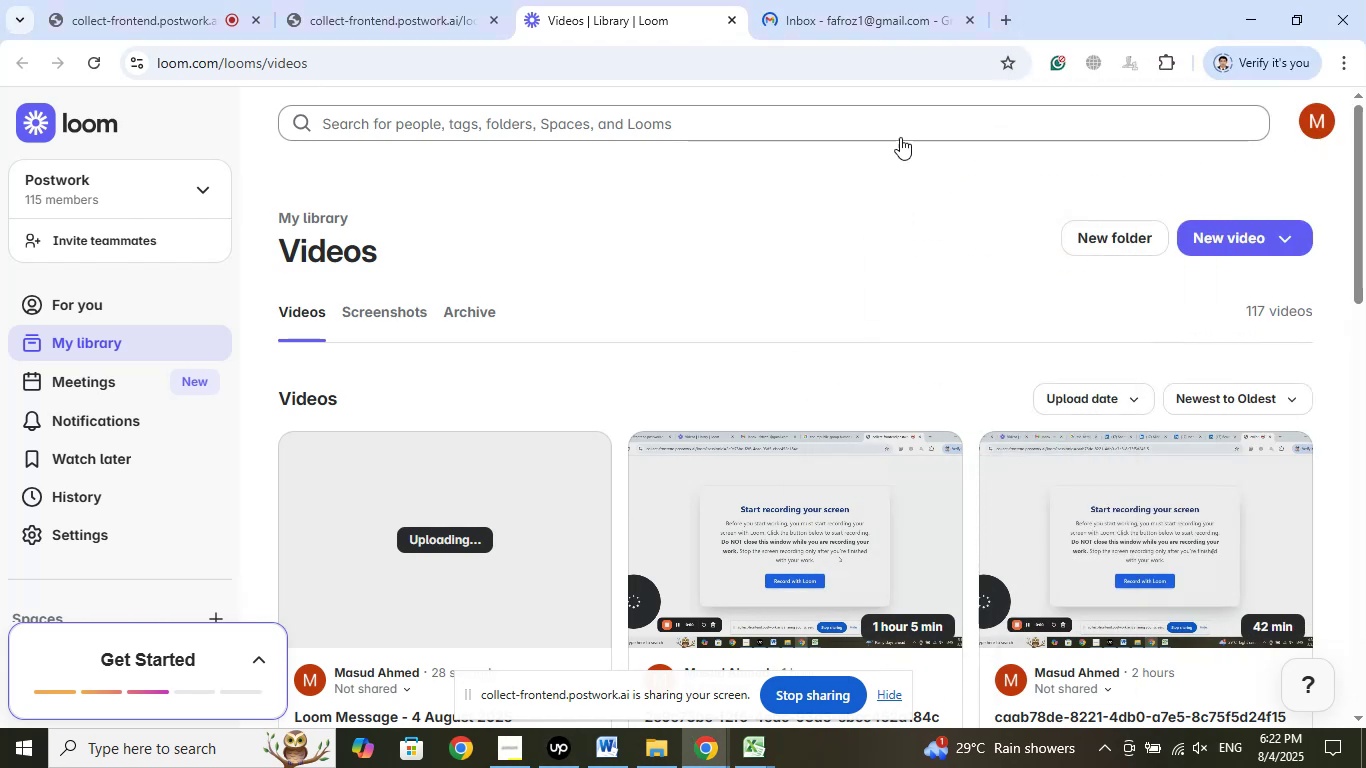 
left_click([902, 0])
 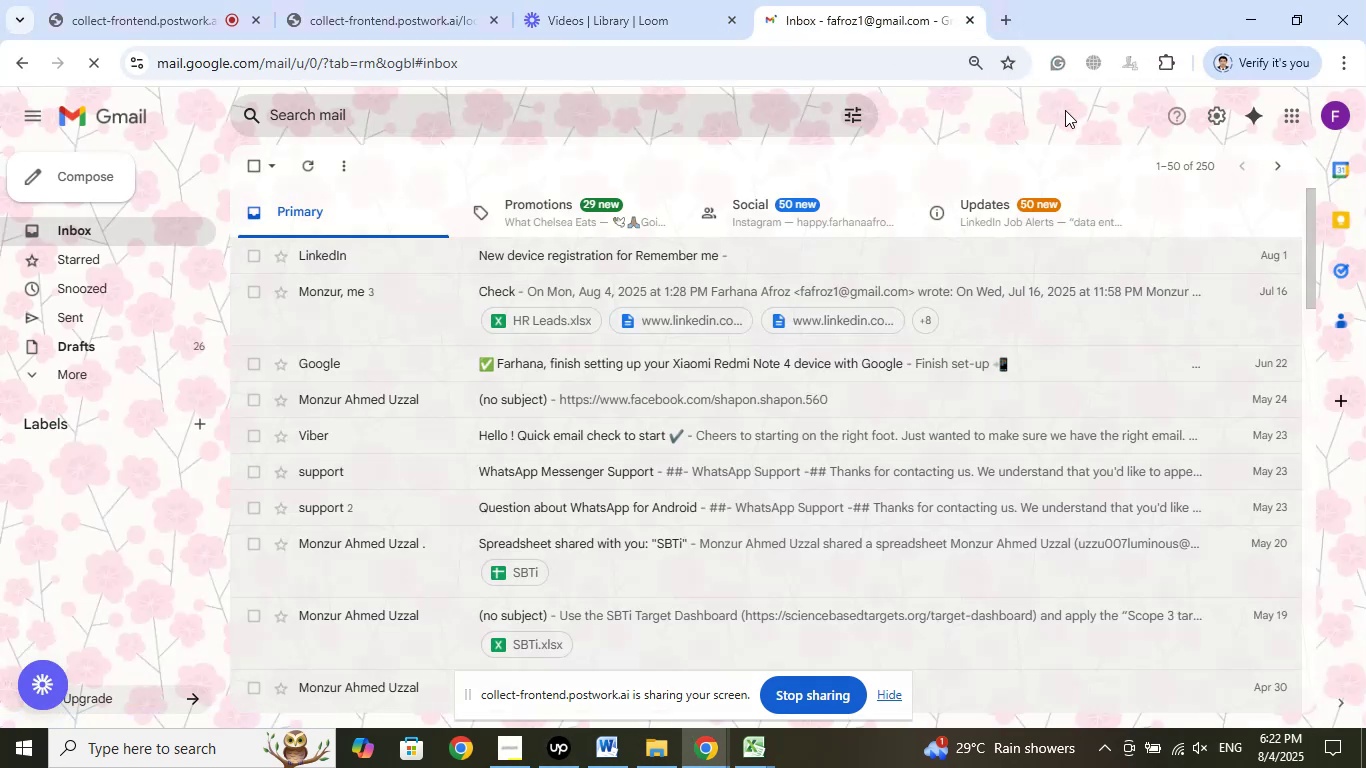 
wait(10.56)
 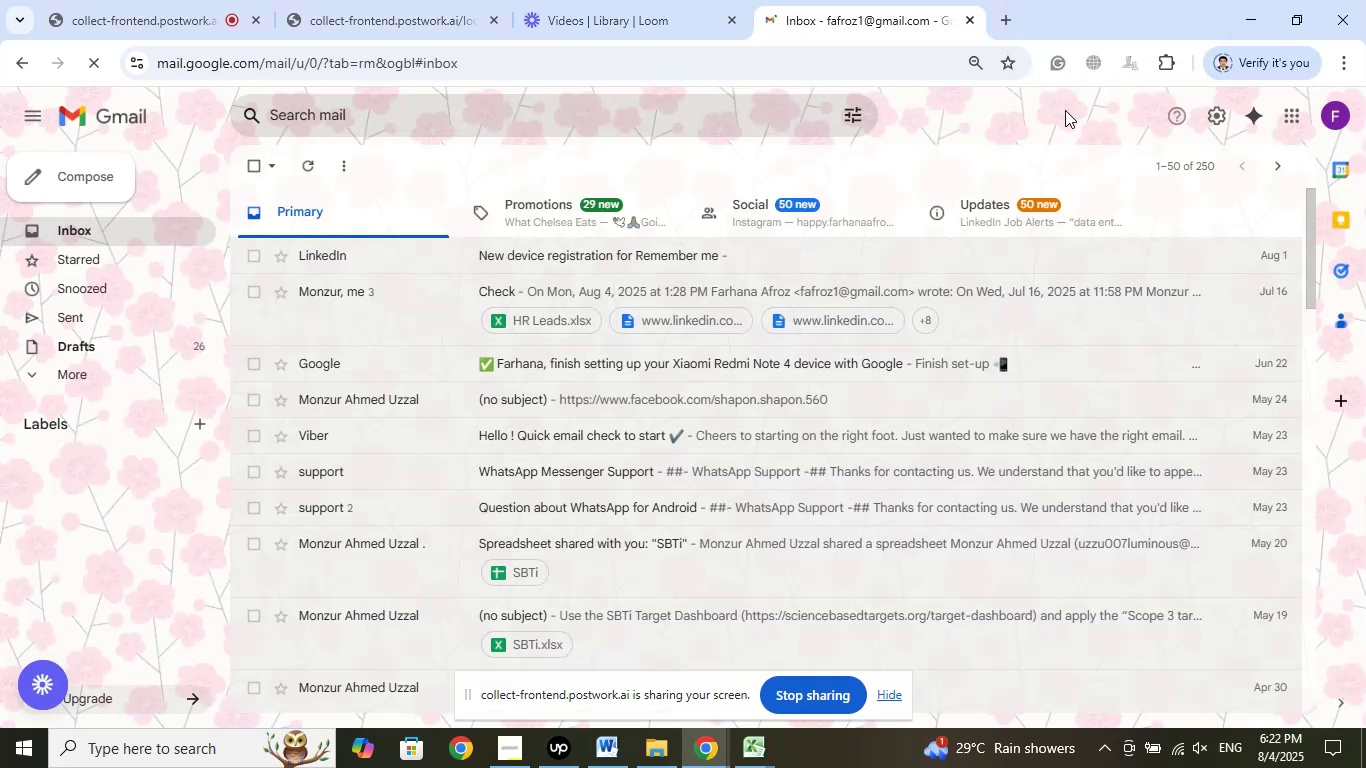 
left_click([1331, 123])
 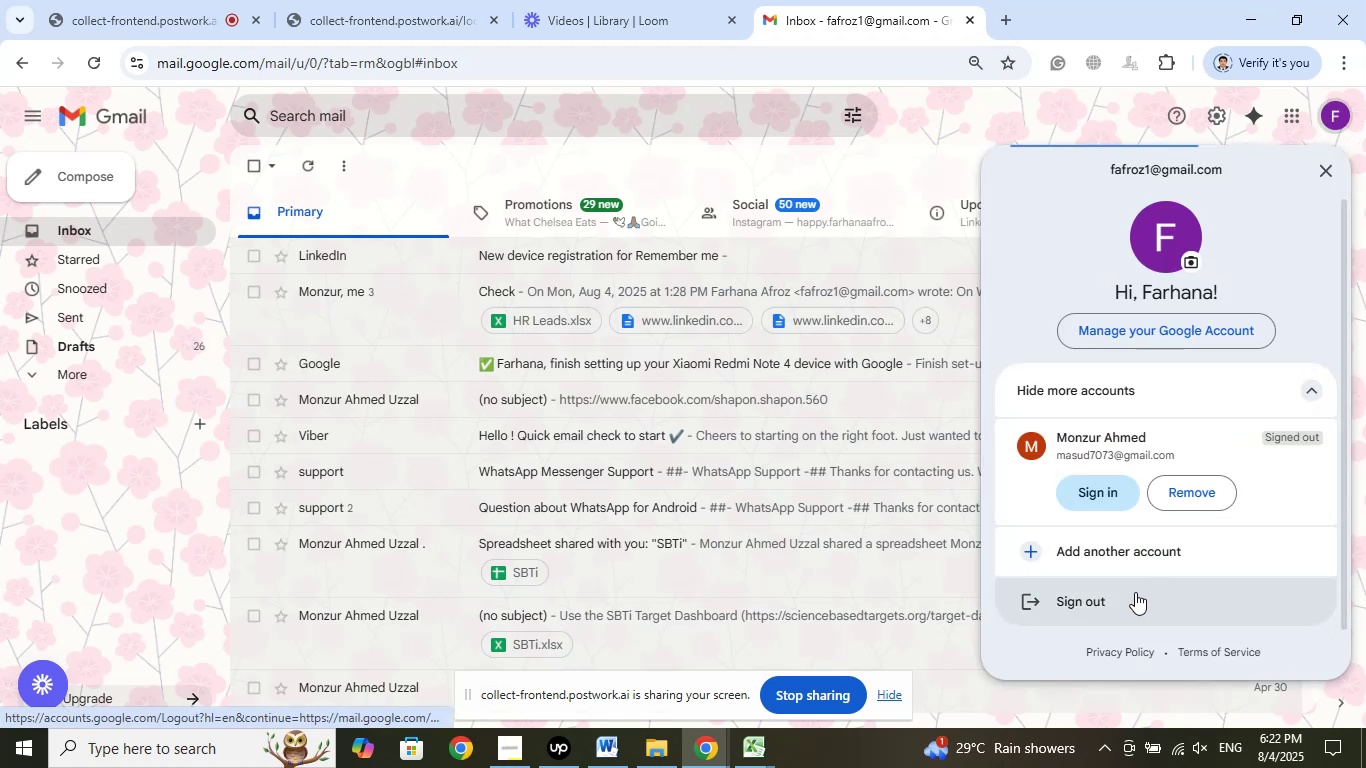 
left_click([1110, 598])
 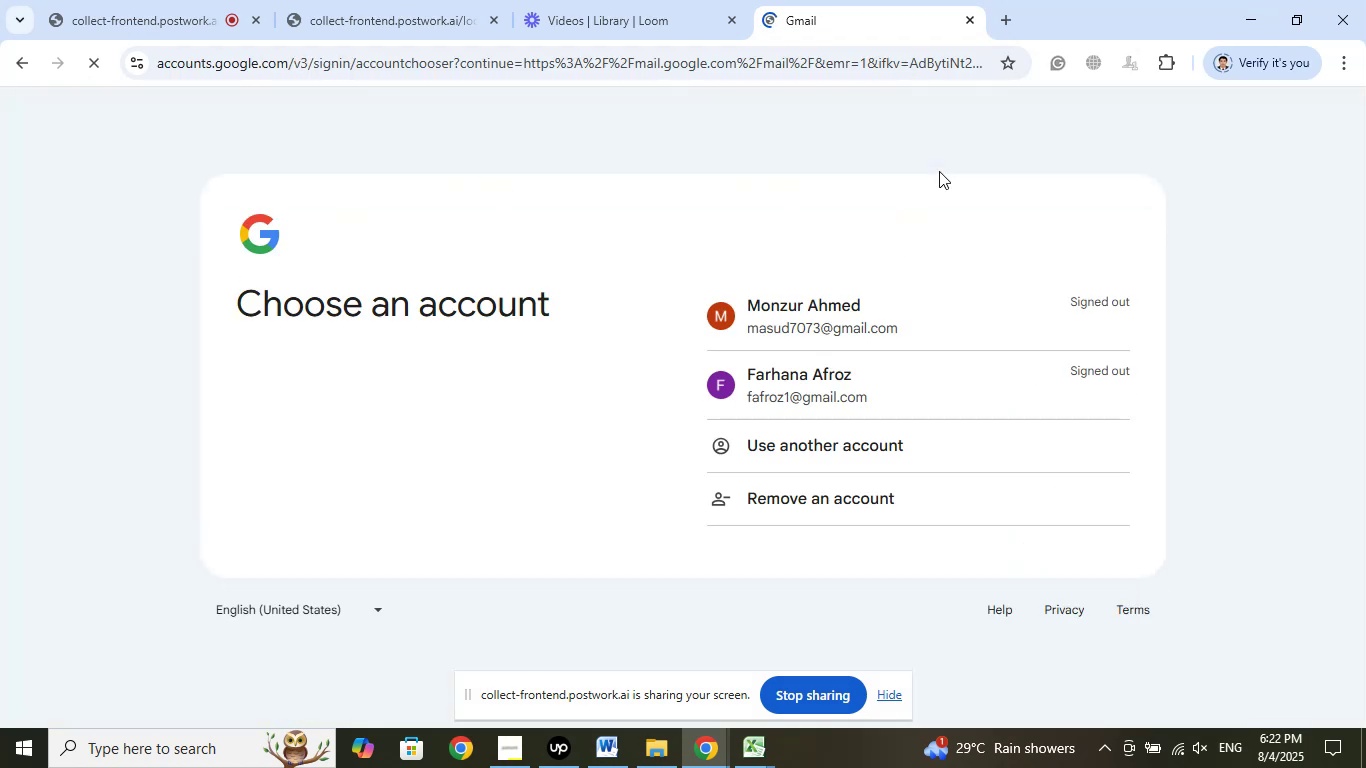 
left_click([854, 319])
 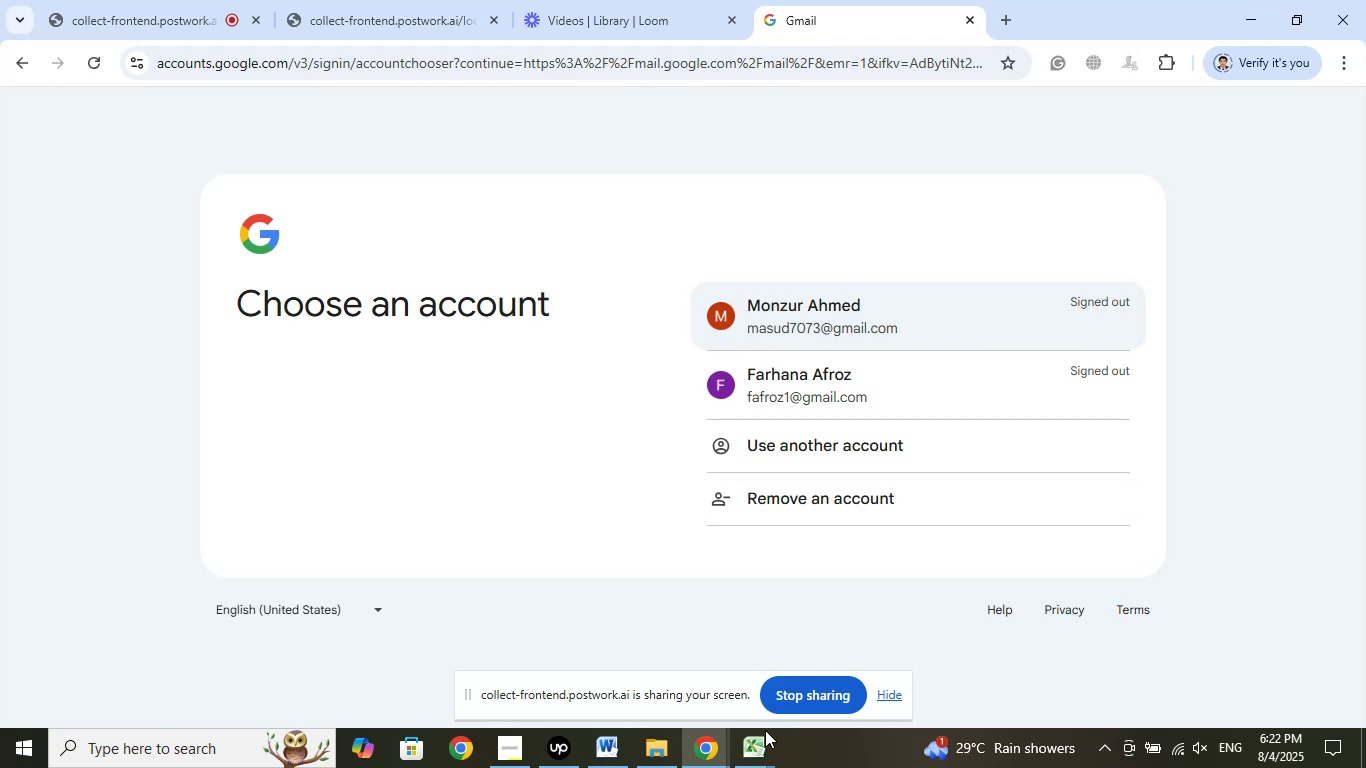 
left_click([762, 737])
 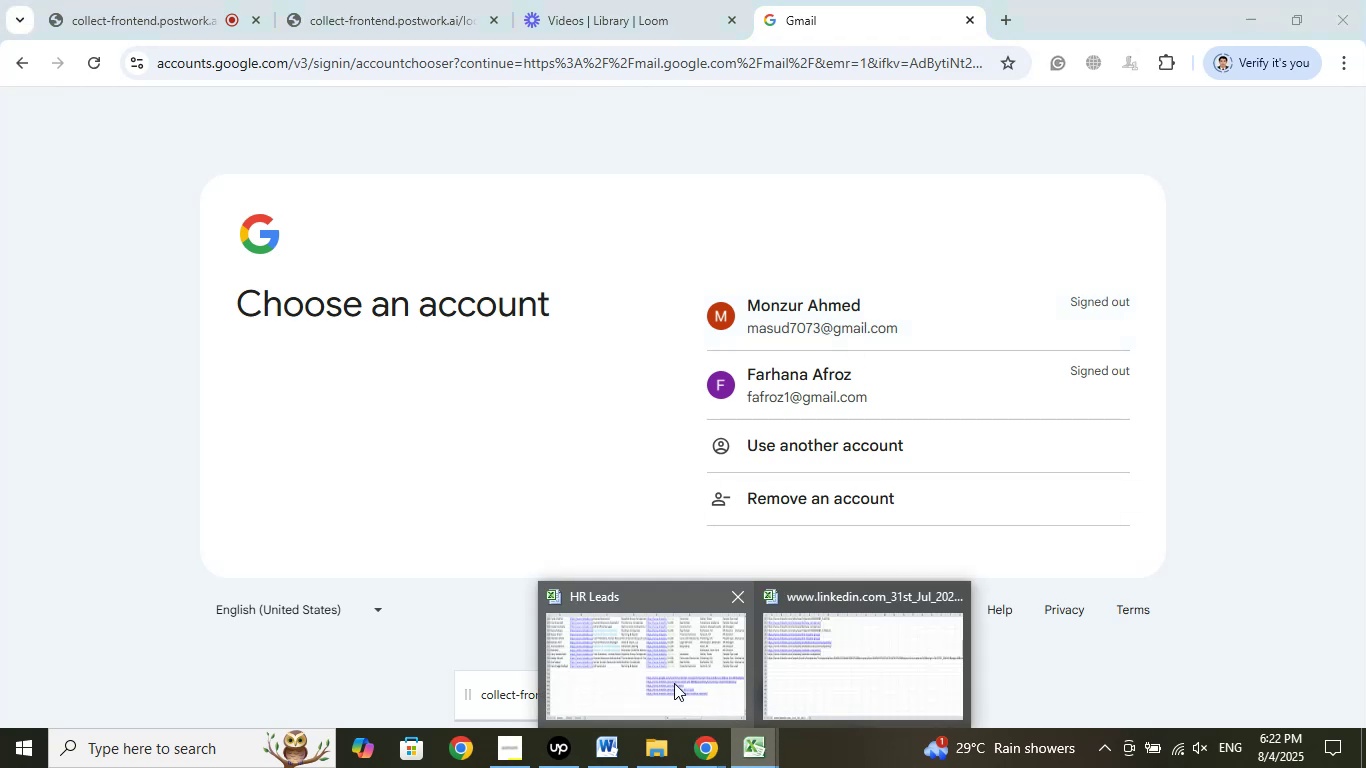 
left_click([670, 679])
 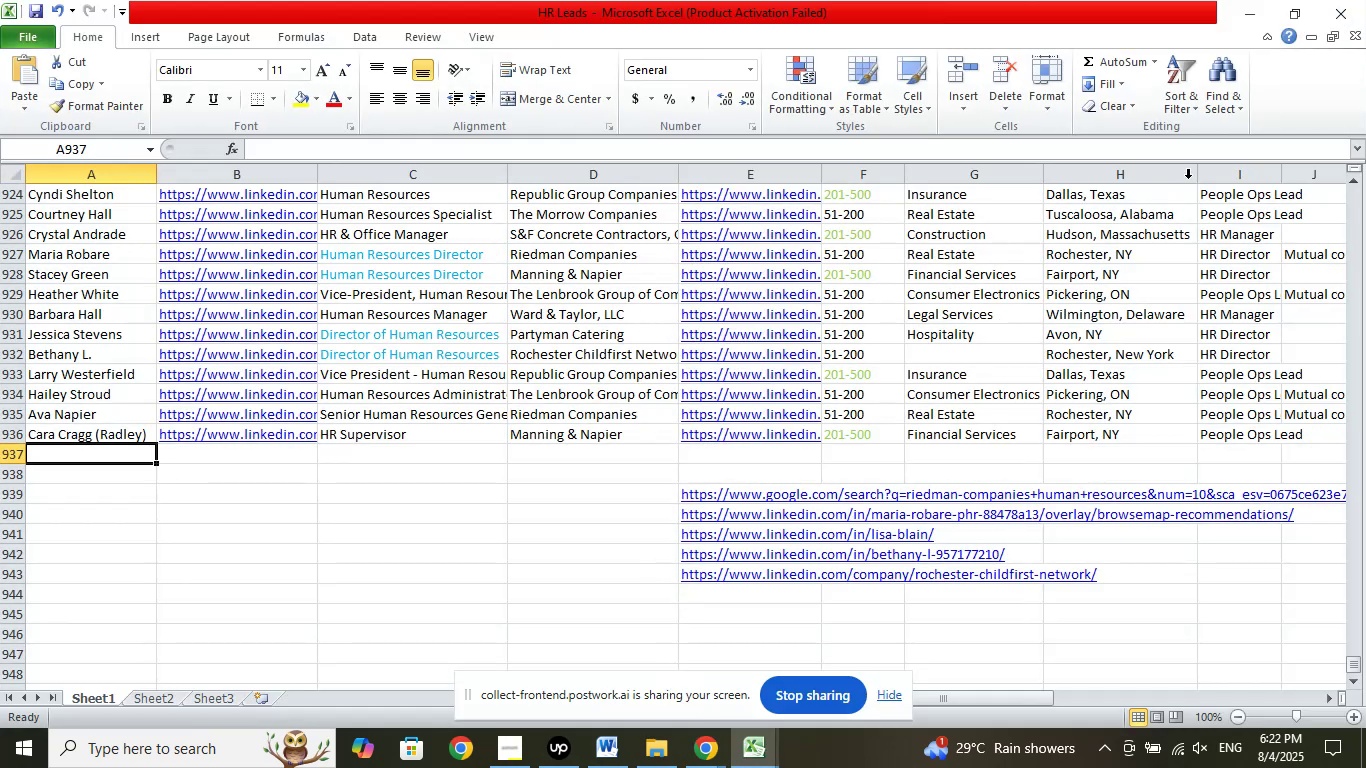 
left_click([1251, 21])
 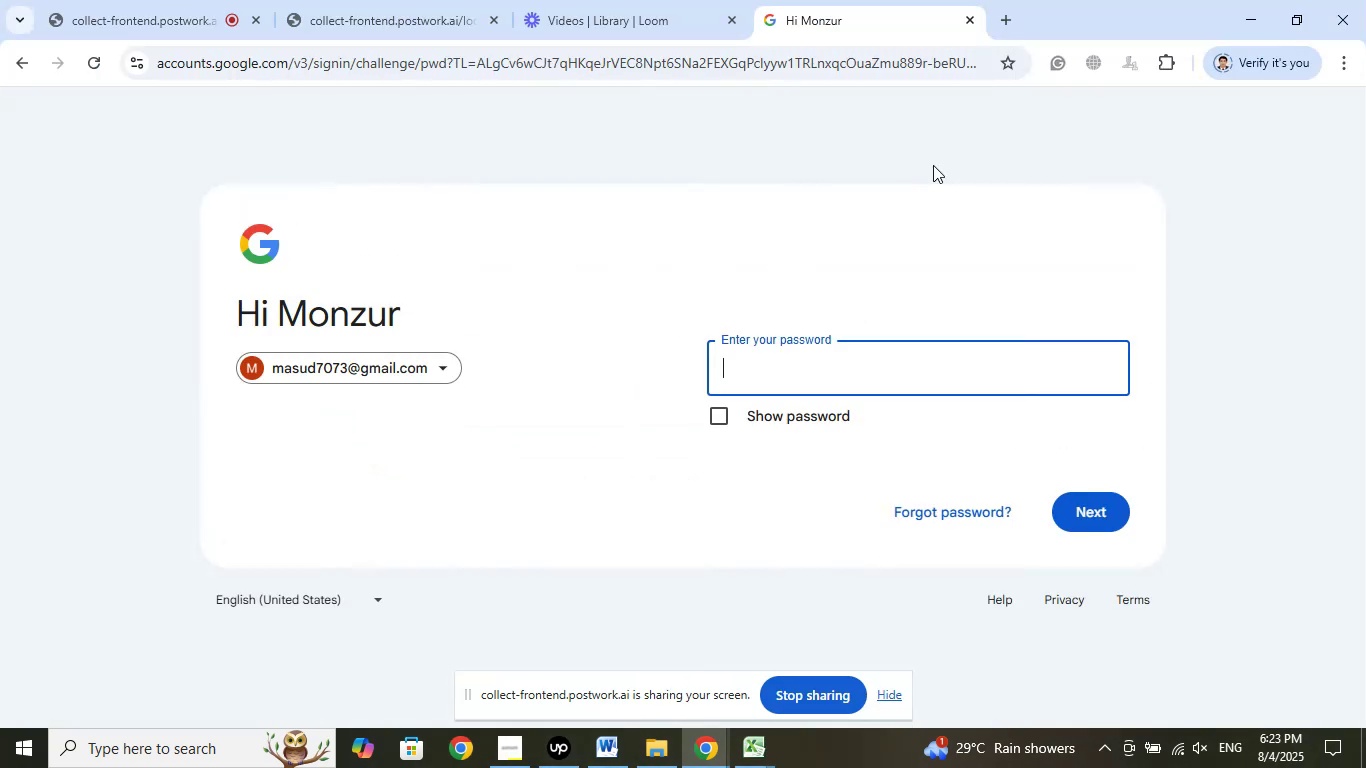 
wait(5.93)
 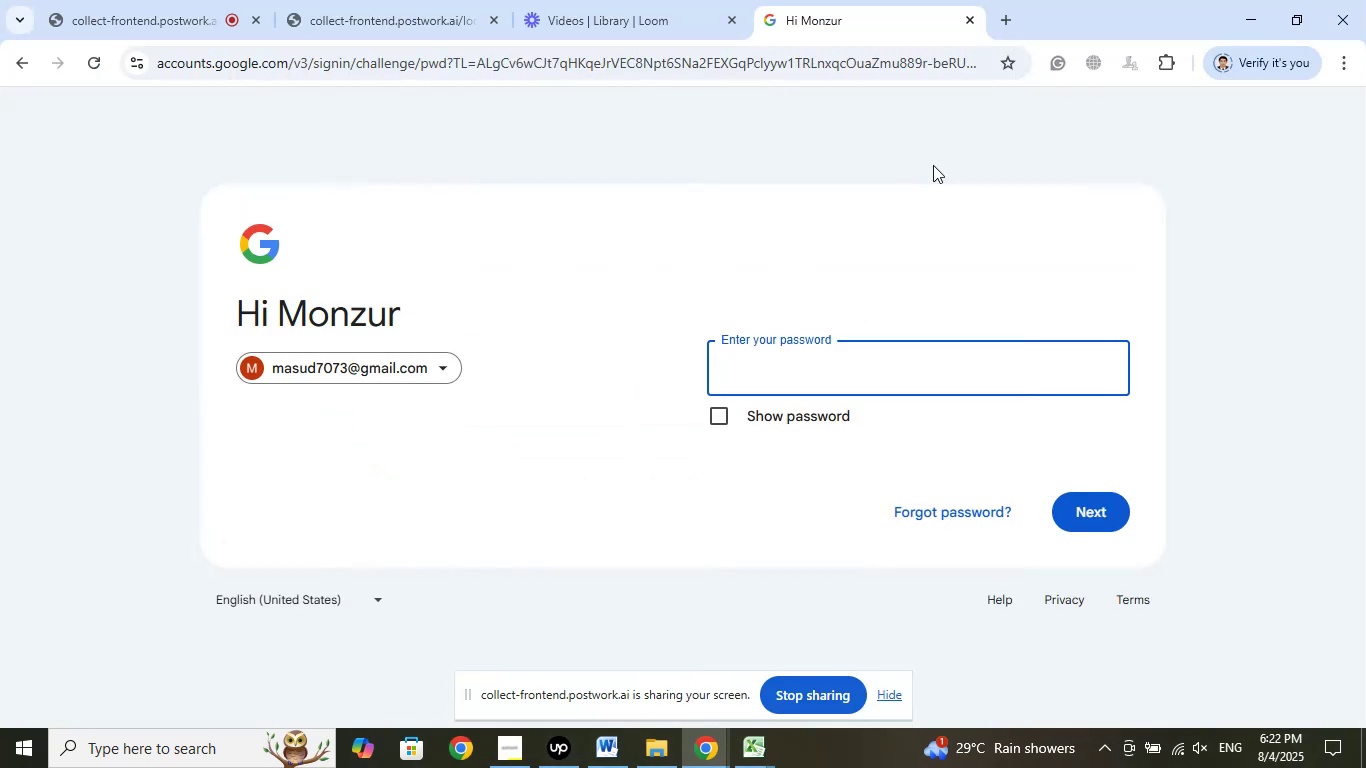 
key(Numpad0)
 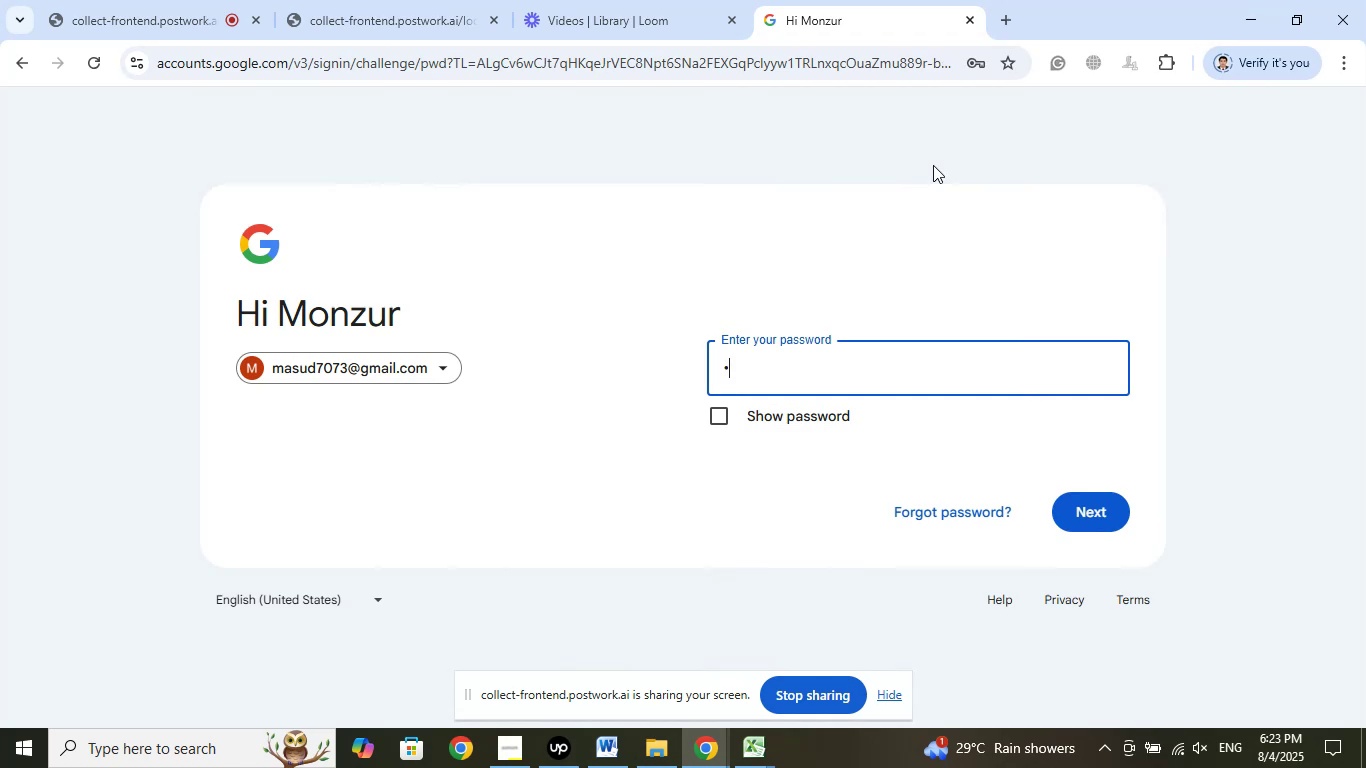 
key(Numpad1)
 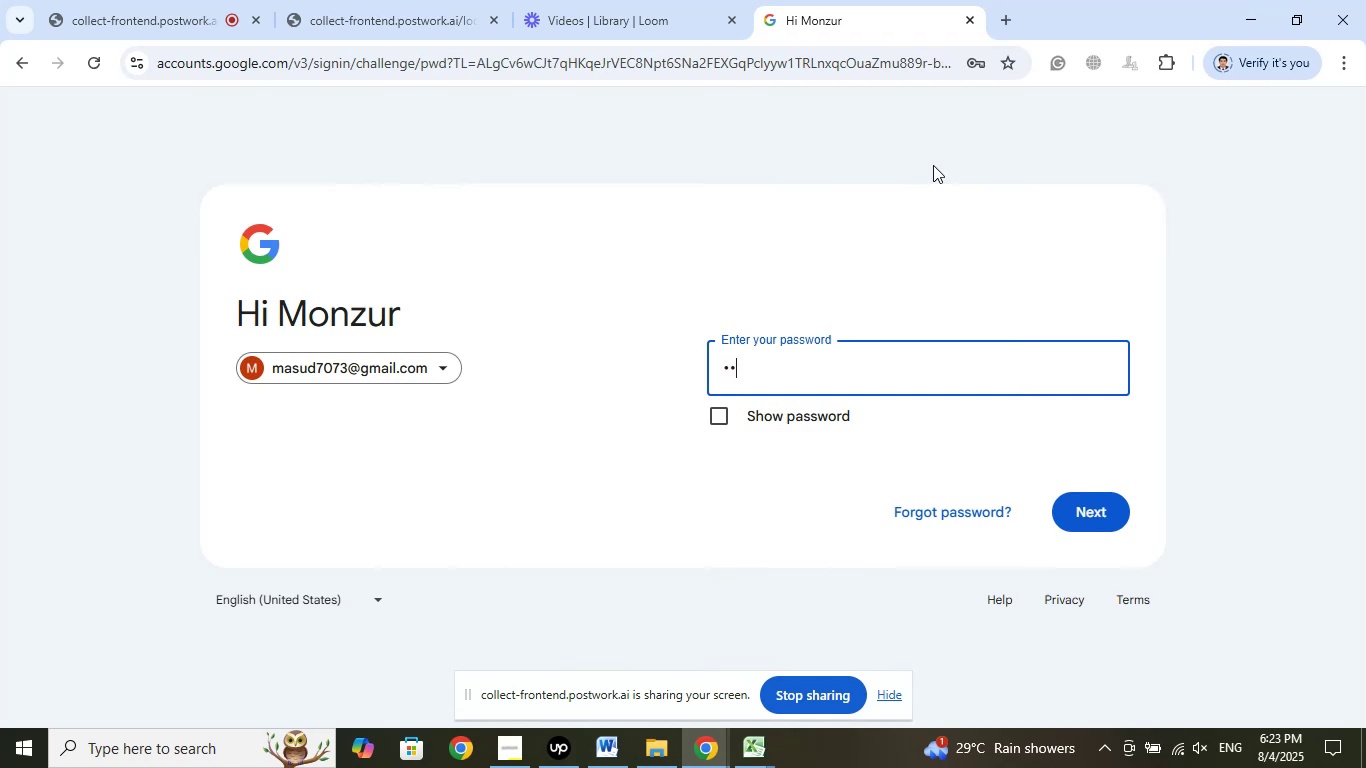 
key(Numpad9)
 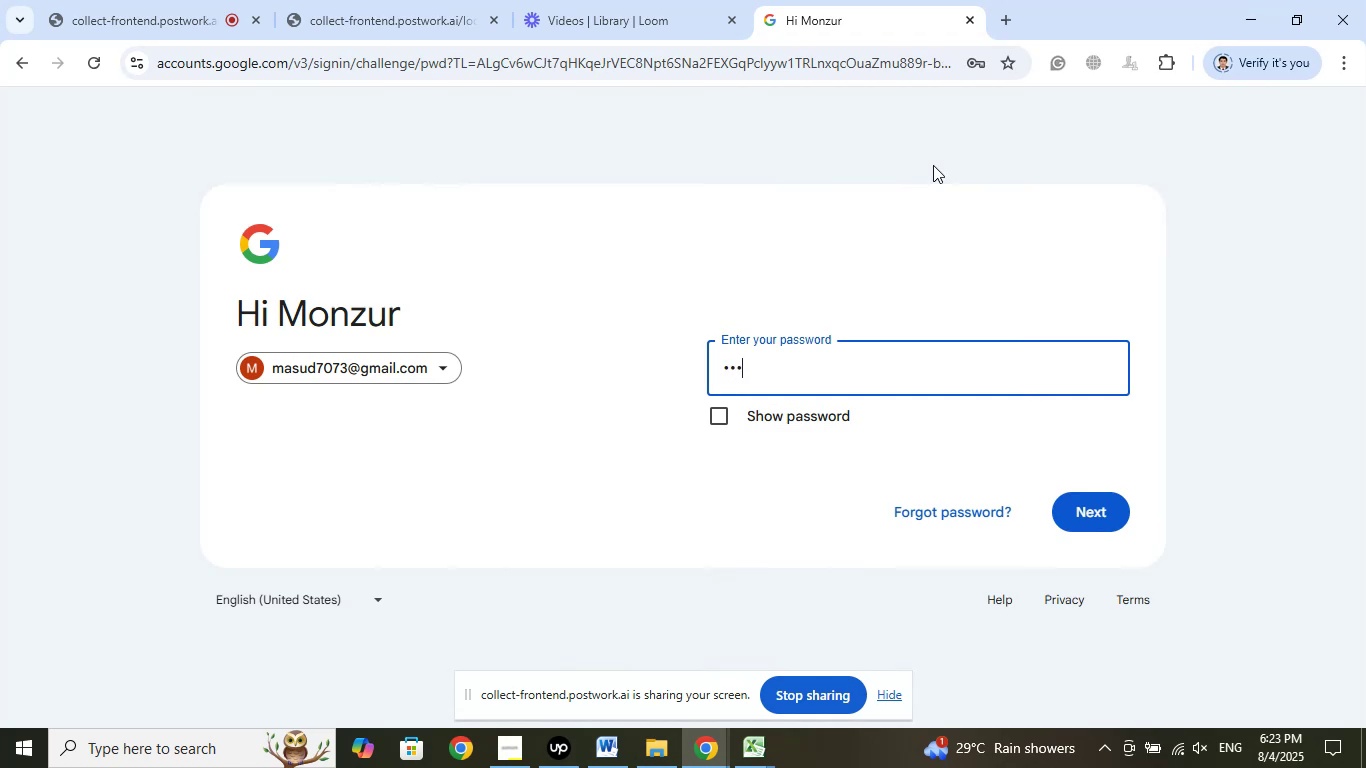 
key(Numpad1)
 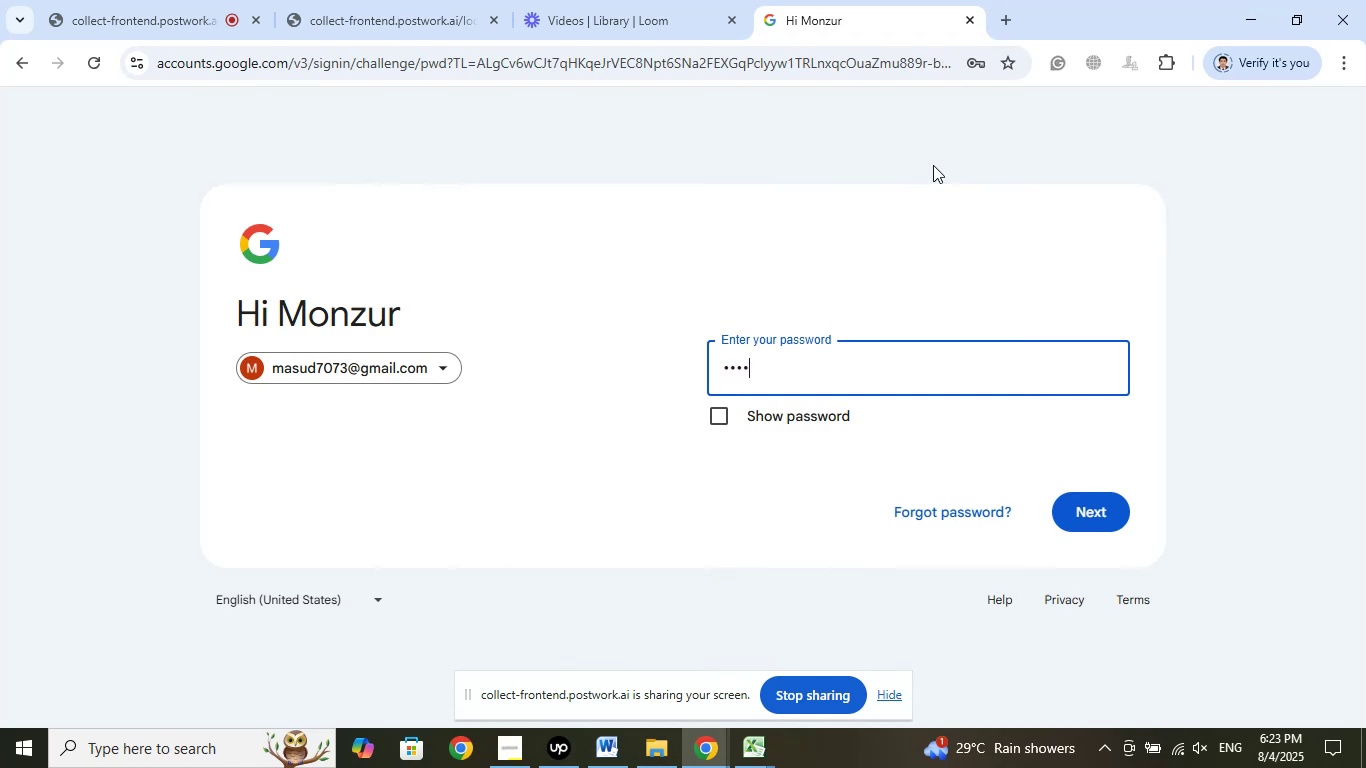 
key(Numpad1)
 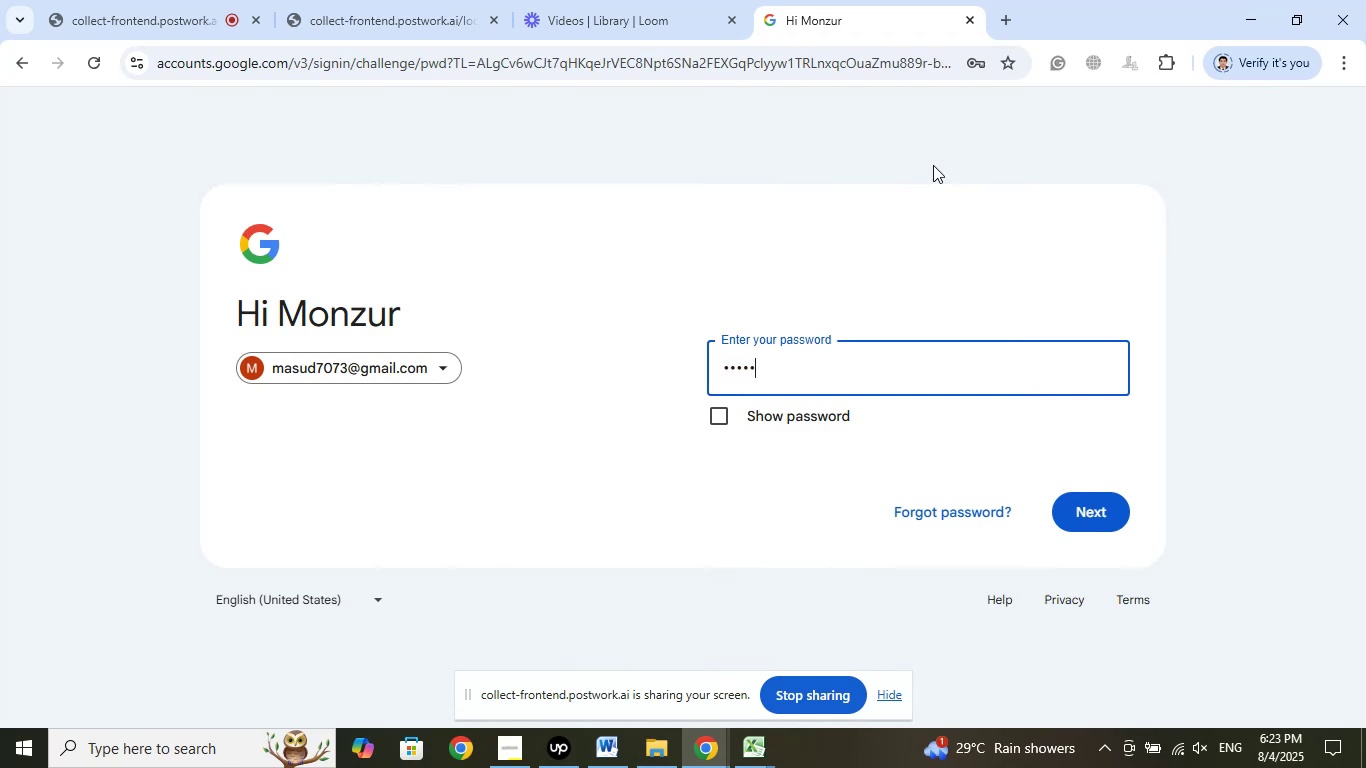 
key(Numpad7)
 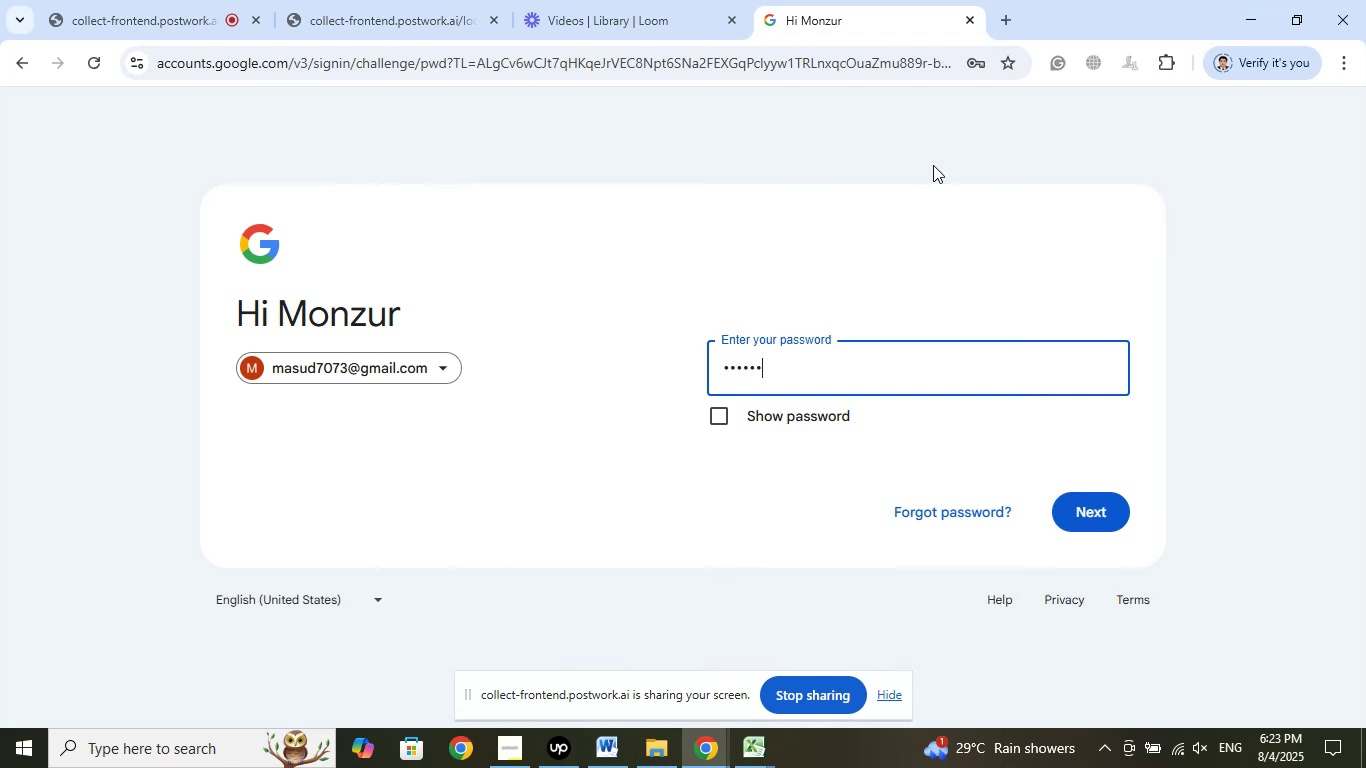 
key(Numpad5)
 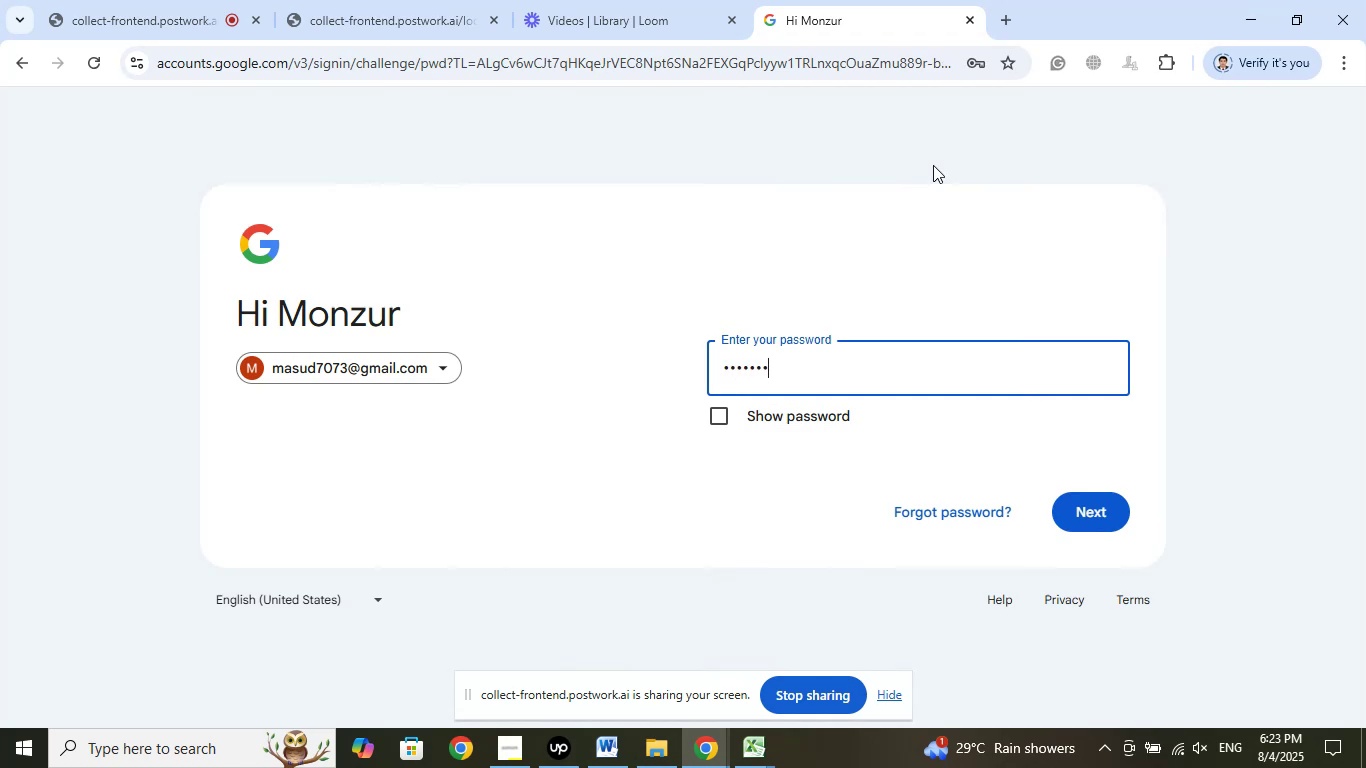 
key(Numpad4)
 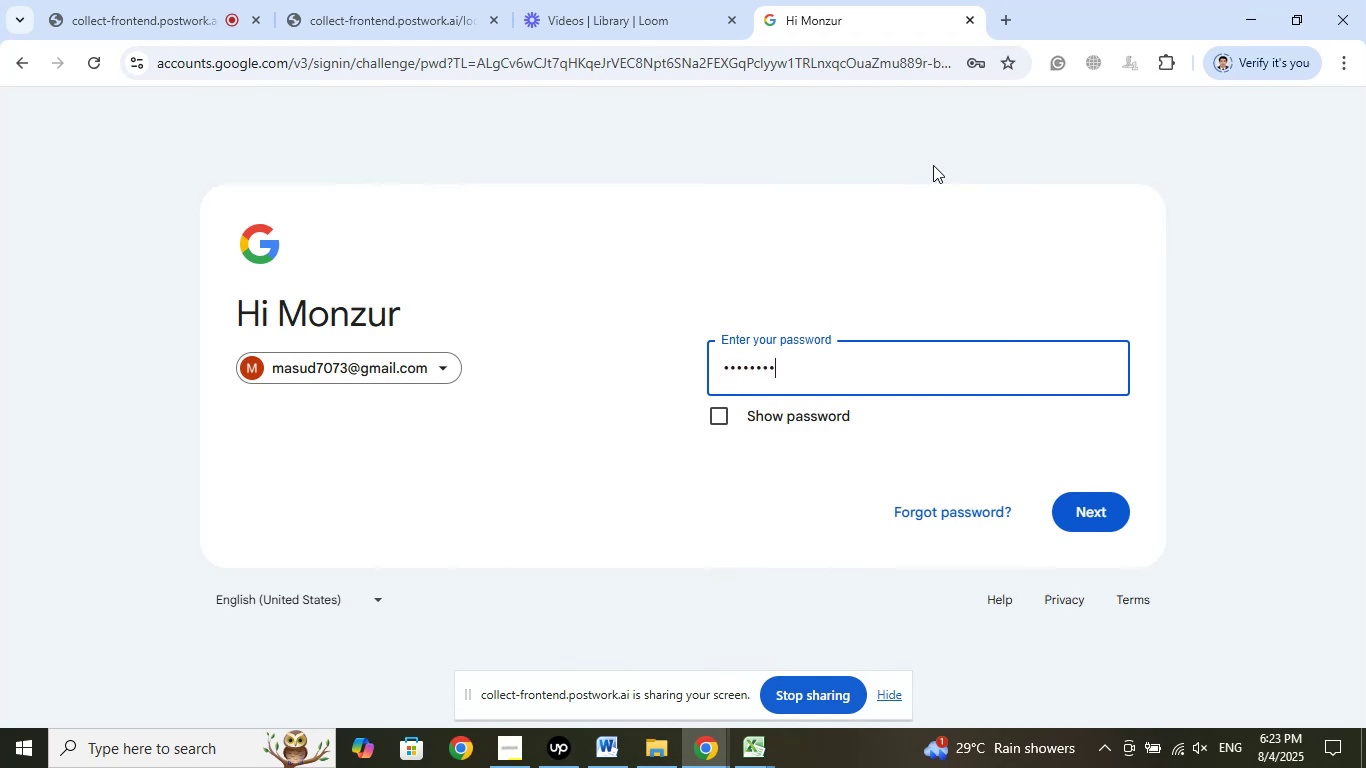 
key(Numpad9)
 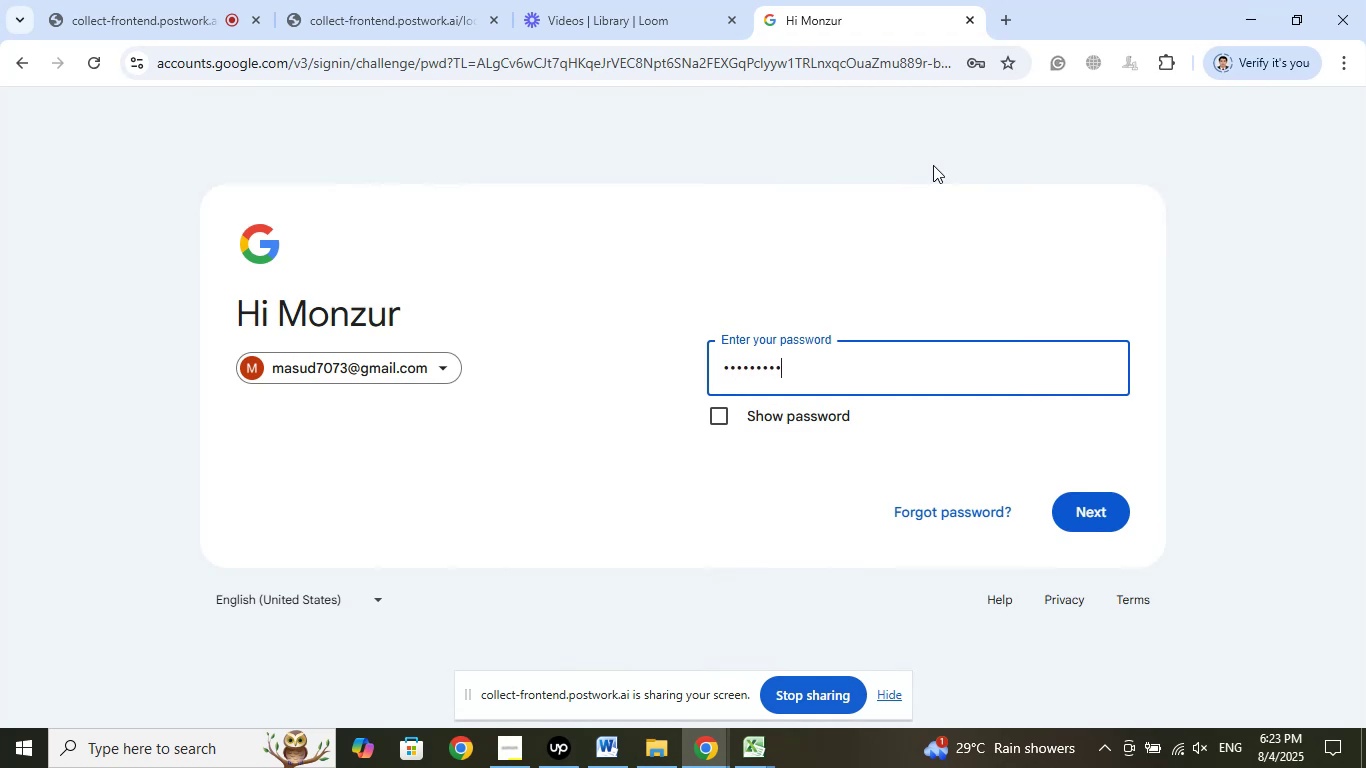 
key(Numpad0)
 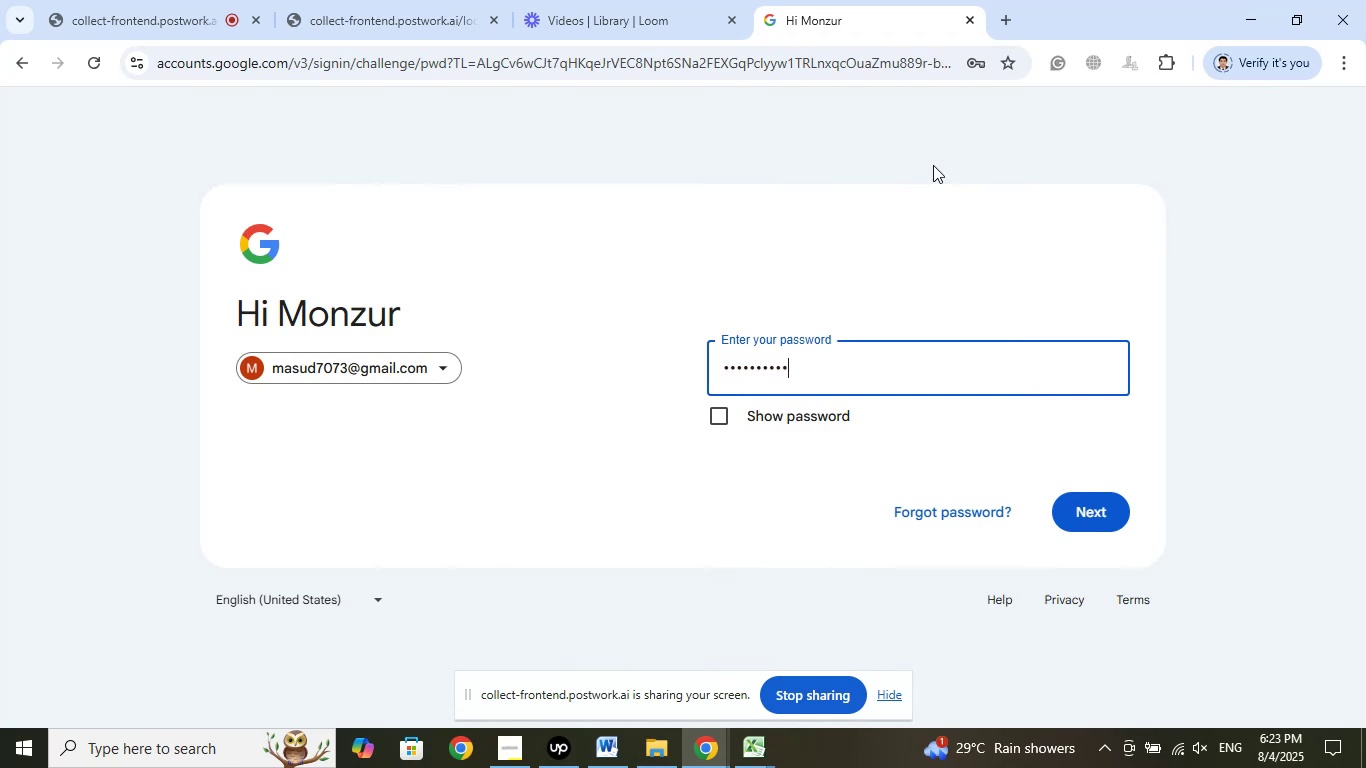 
key(Numpad9)
 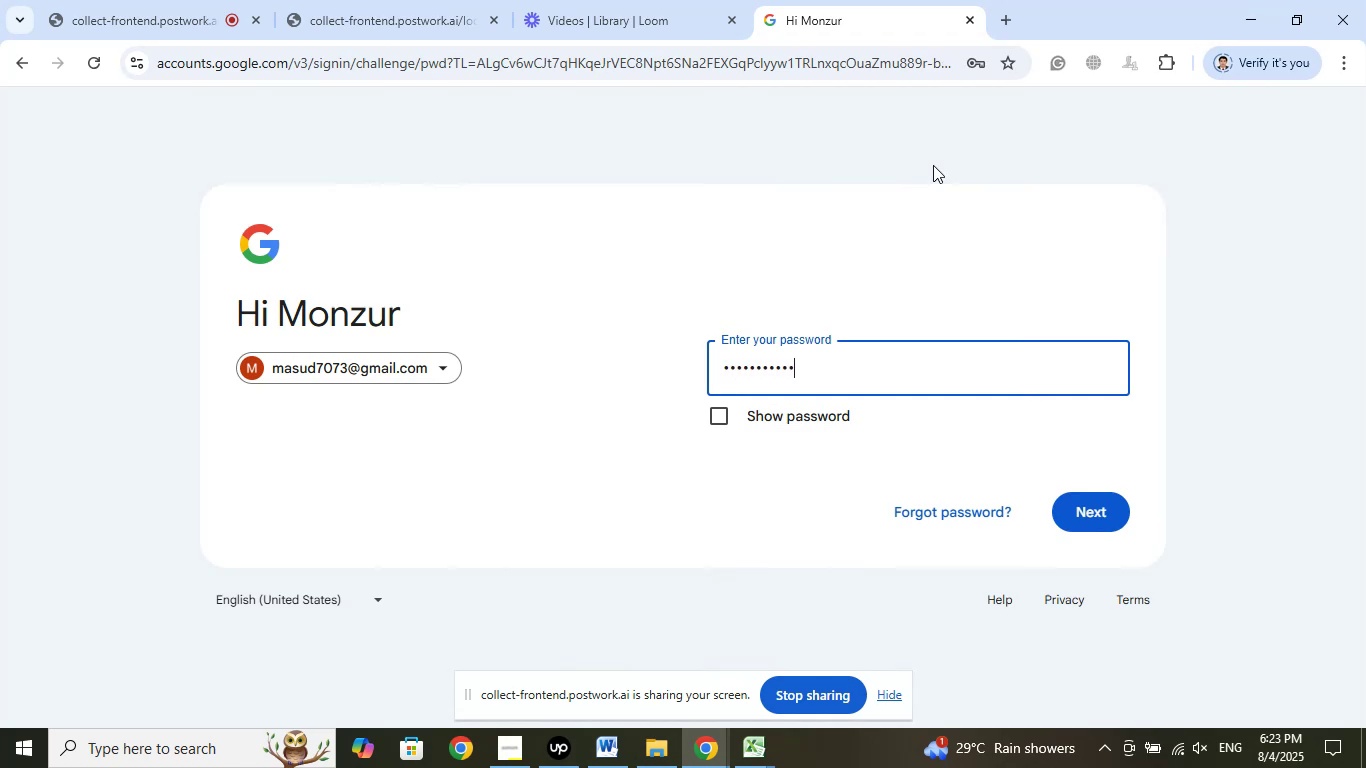 
key(Numpad9)
 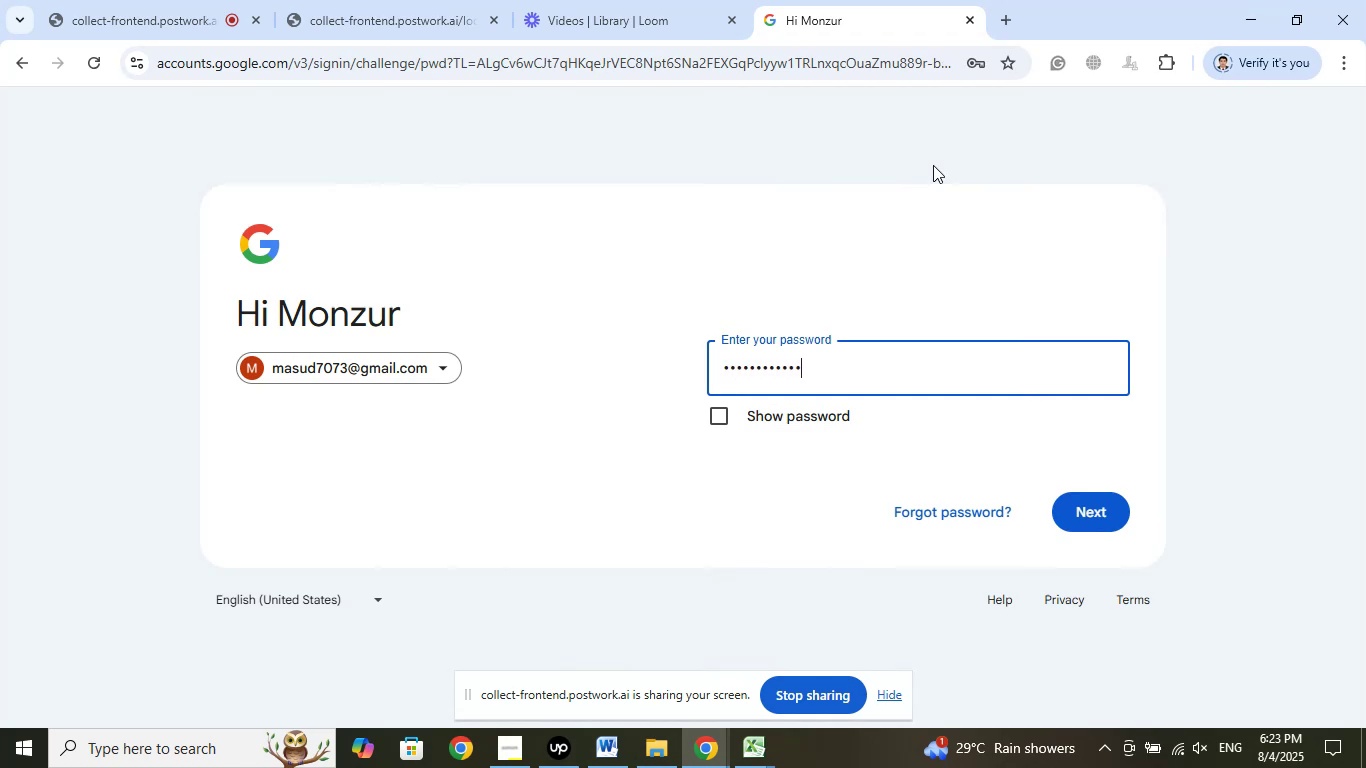 
key(Enter)
 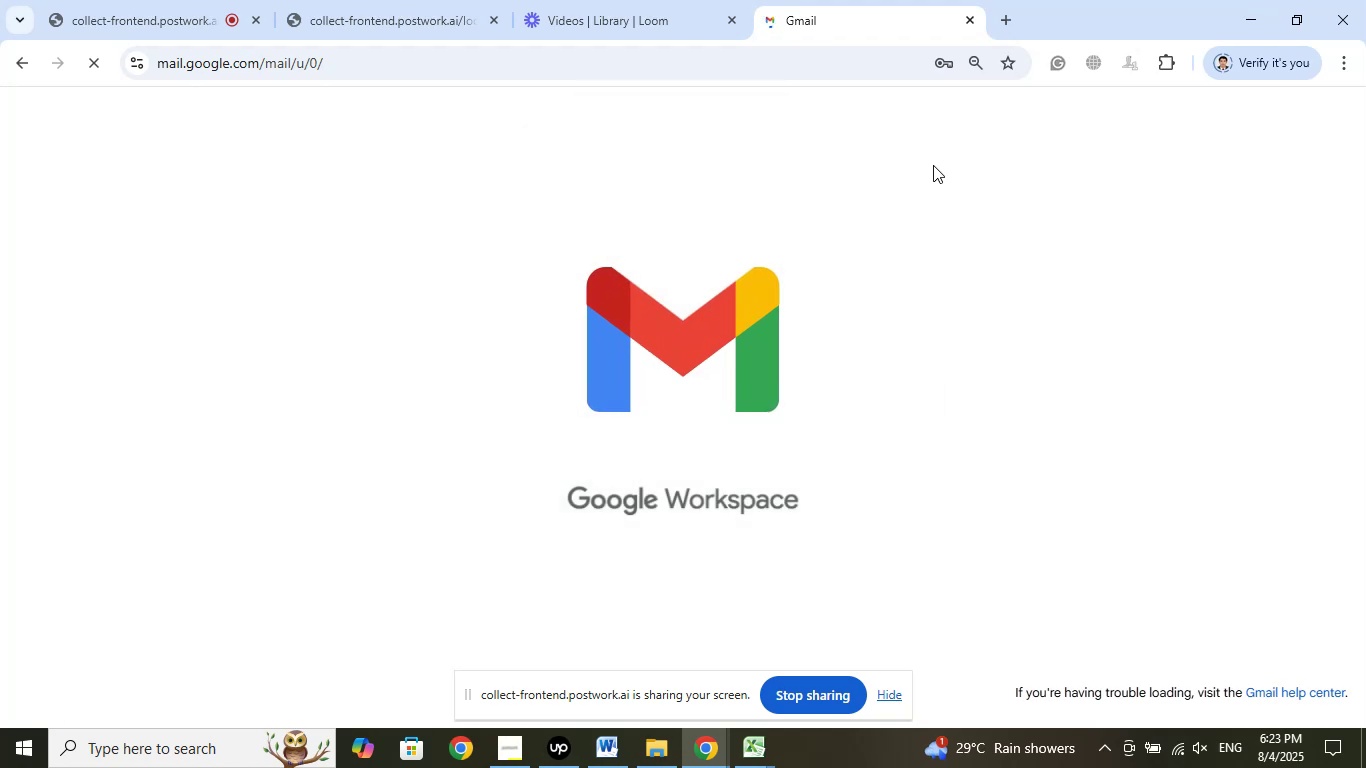 
wait(15.09)
 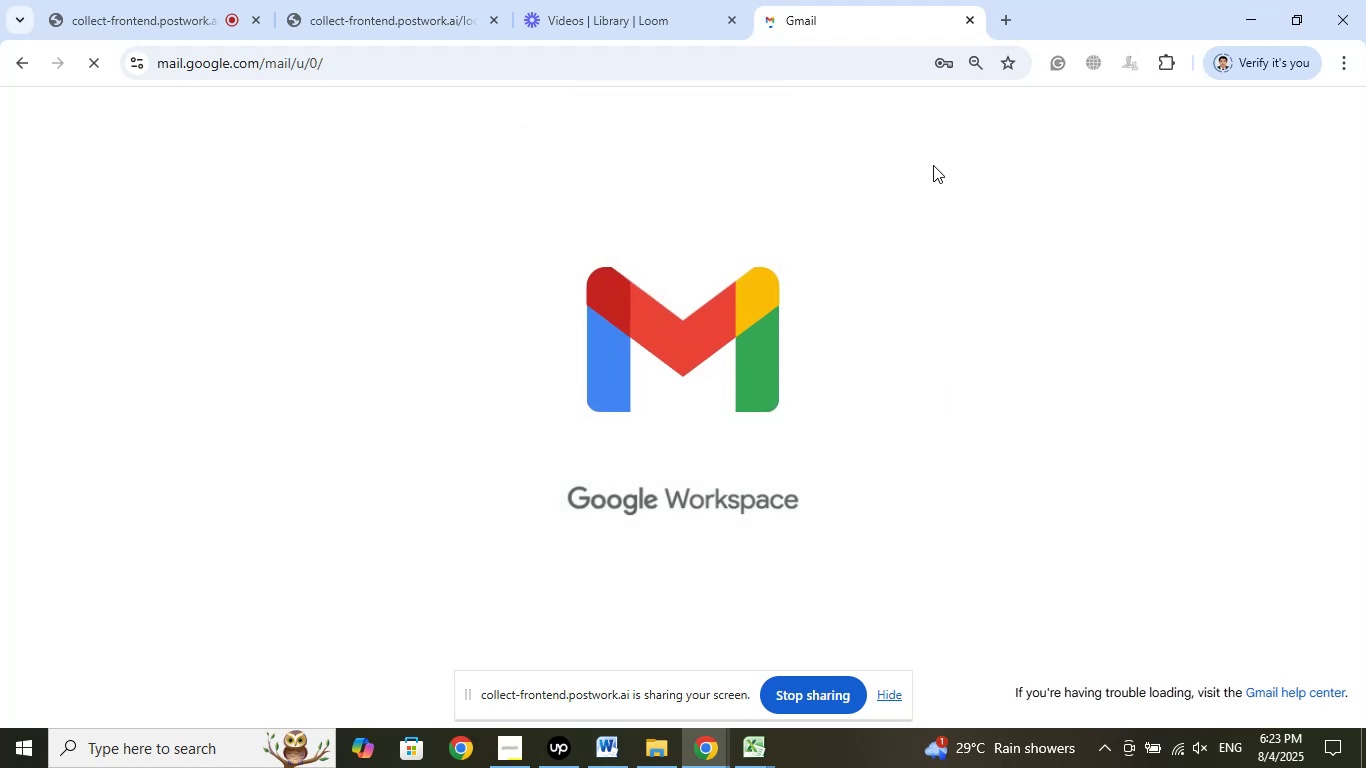 
left_click([627, 751])
 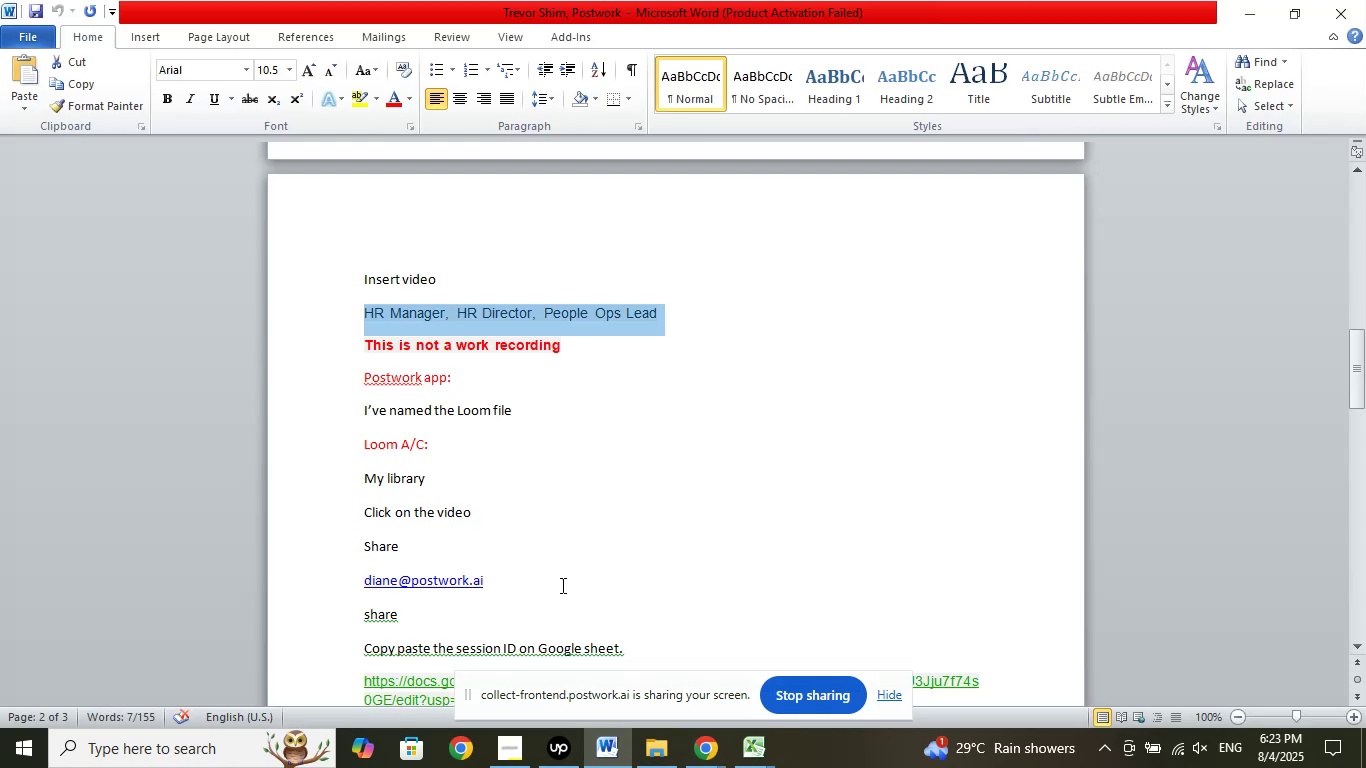 
scroll: coordinate [640, 450], scroll_direction: down, amount: 3.0
 